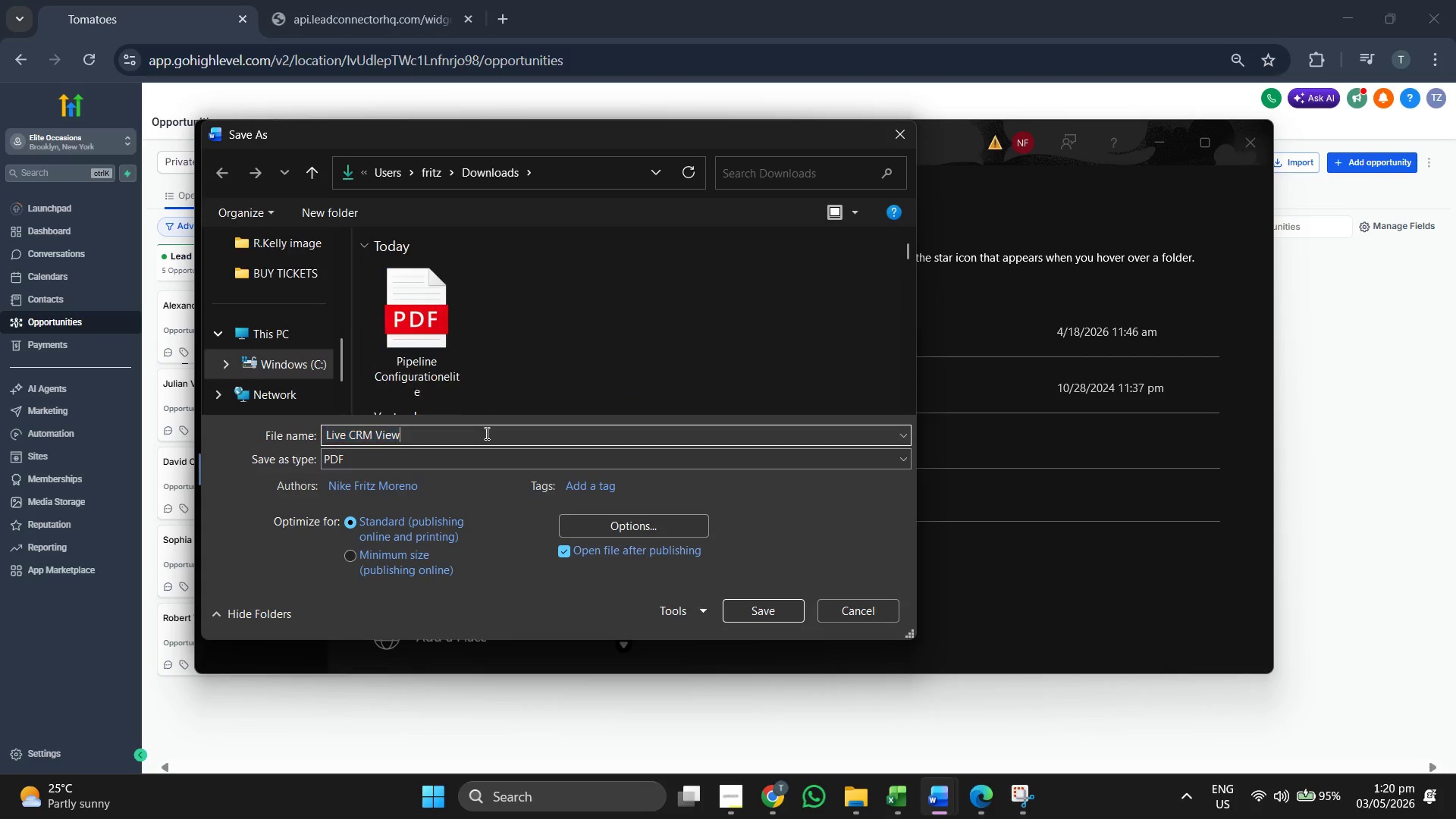 
triple_click([485, 433])
 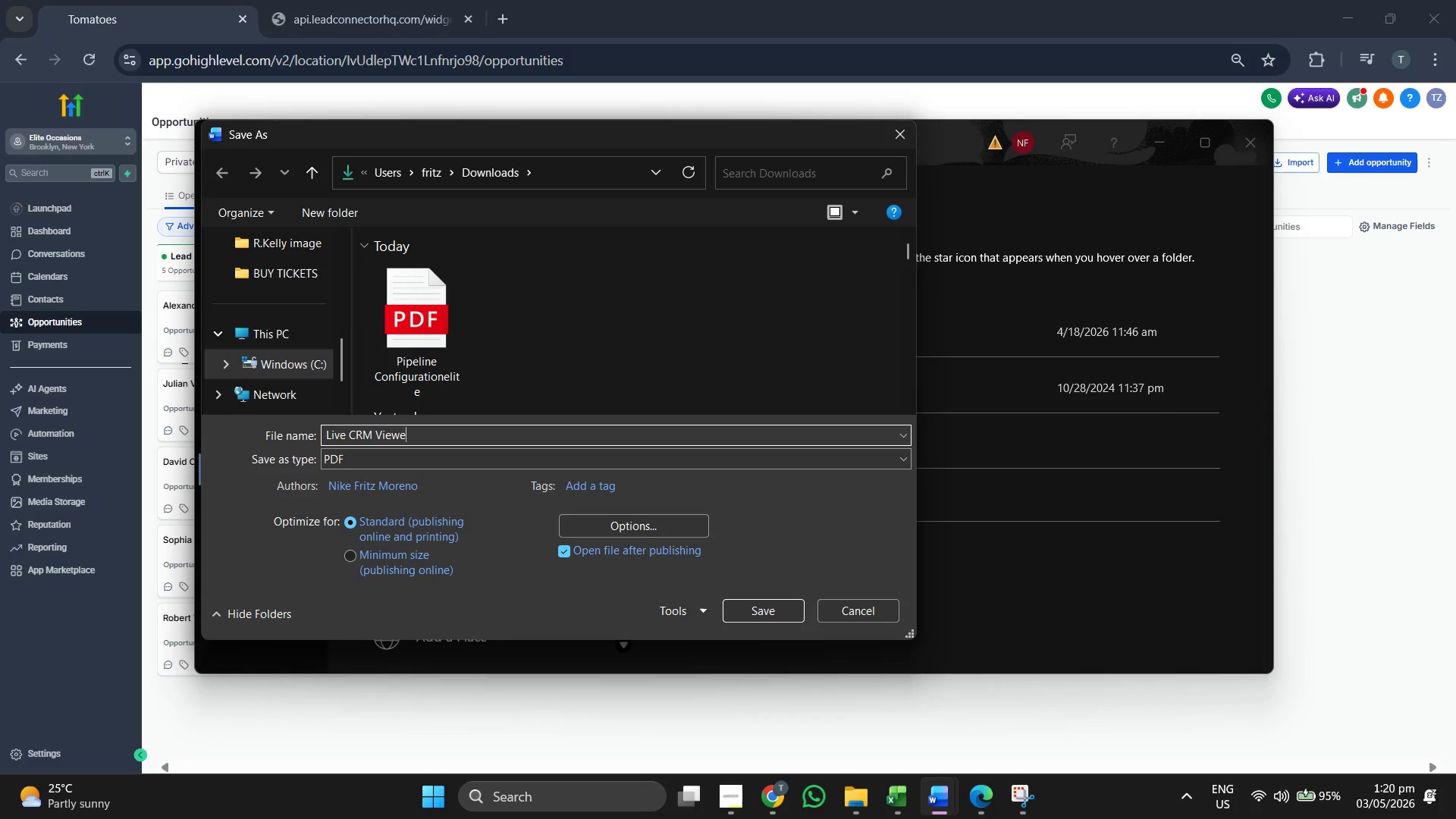 
type(elite)
 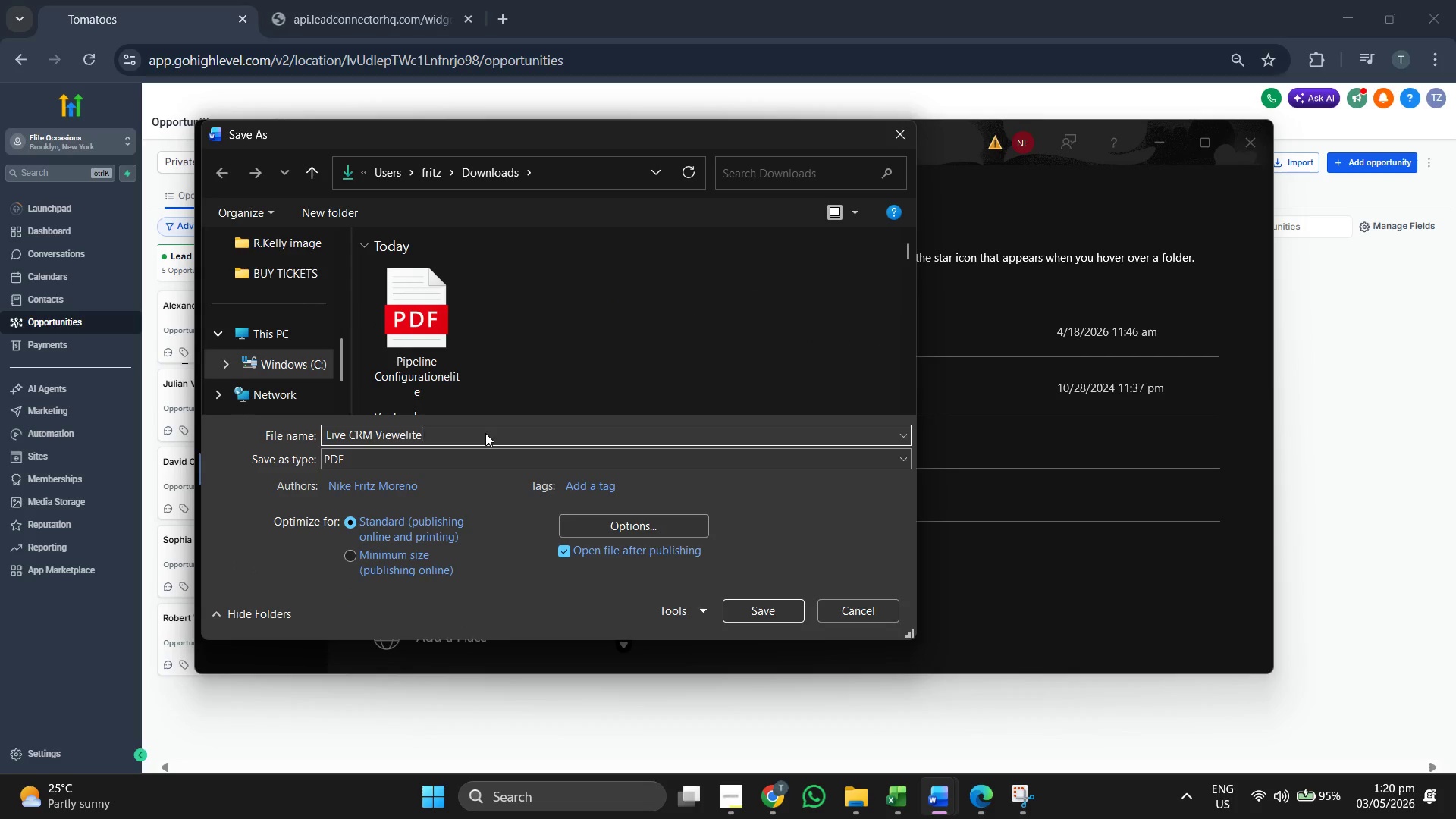 
key(Enter)
 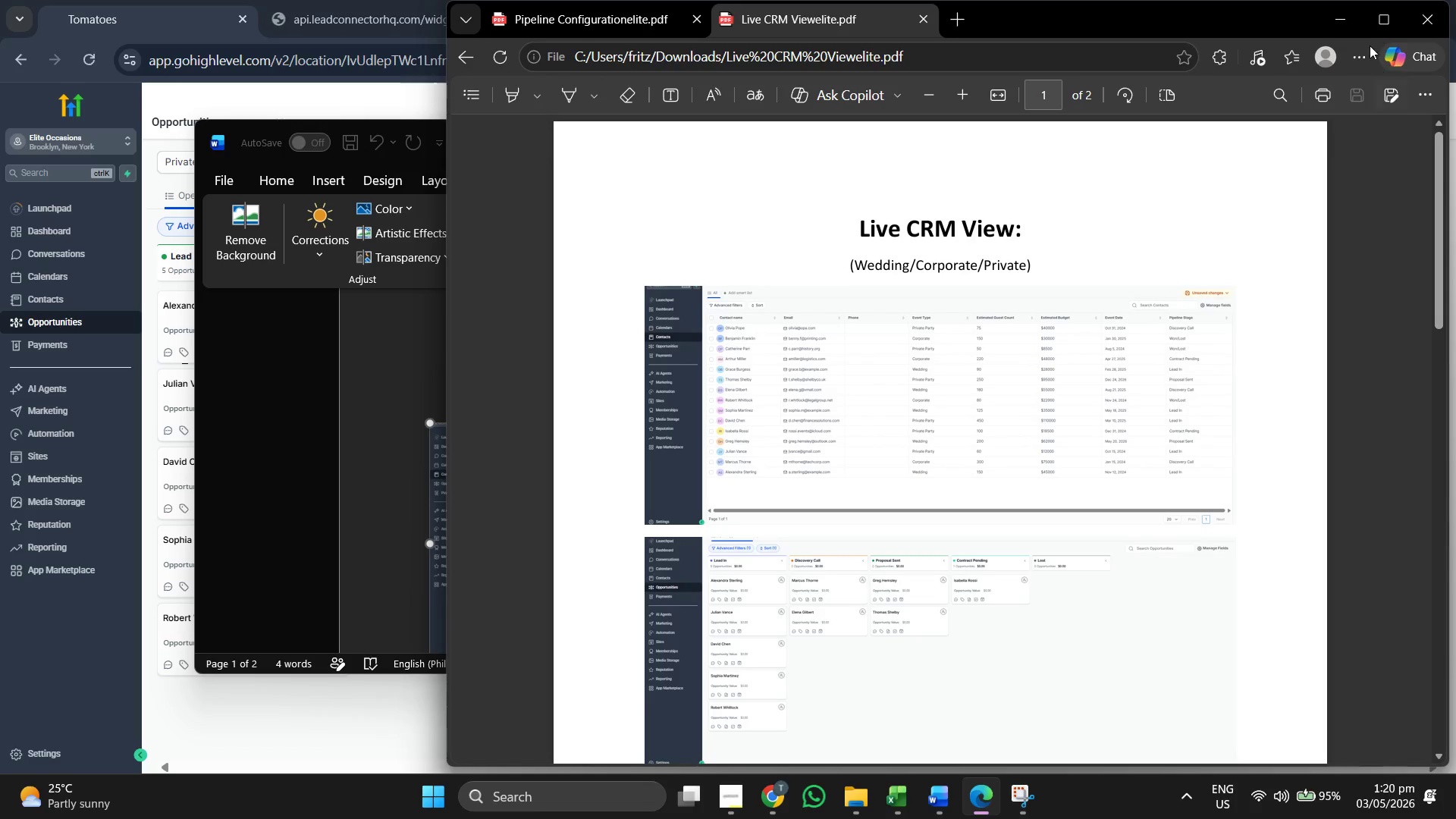 
wait(5.25)
 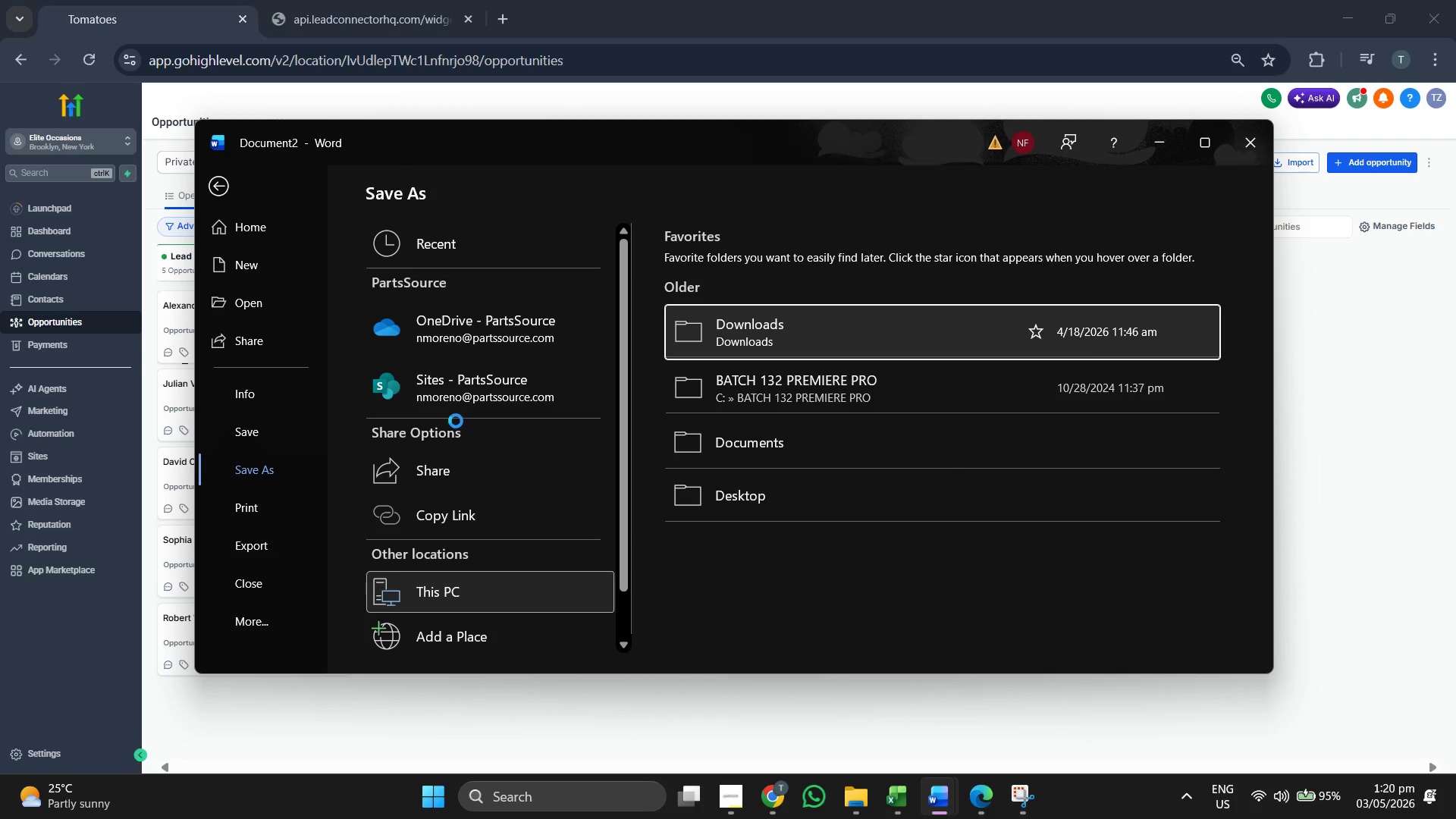 
left_click([1159, 135])
 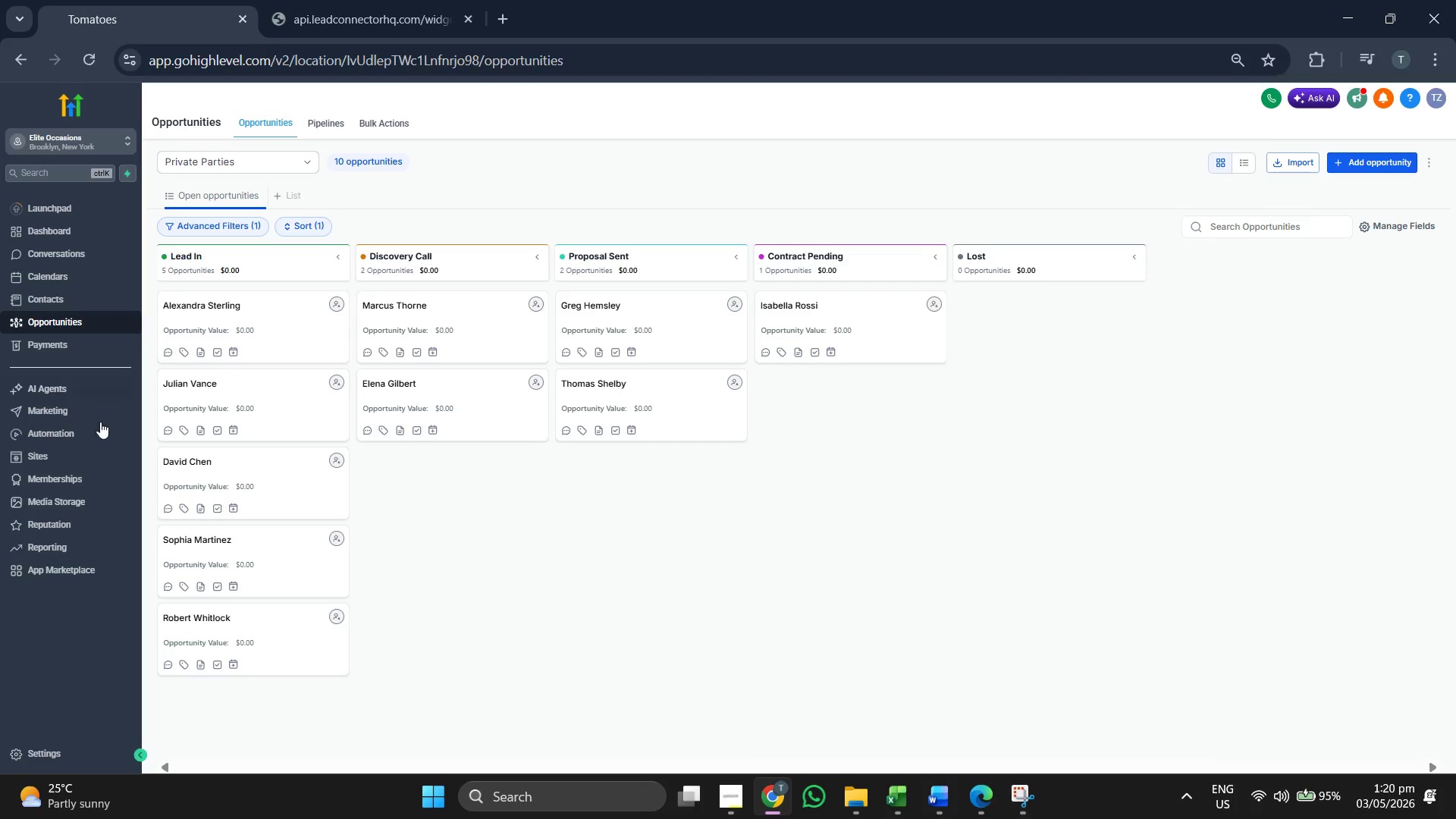 
left_click([93, 435])
 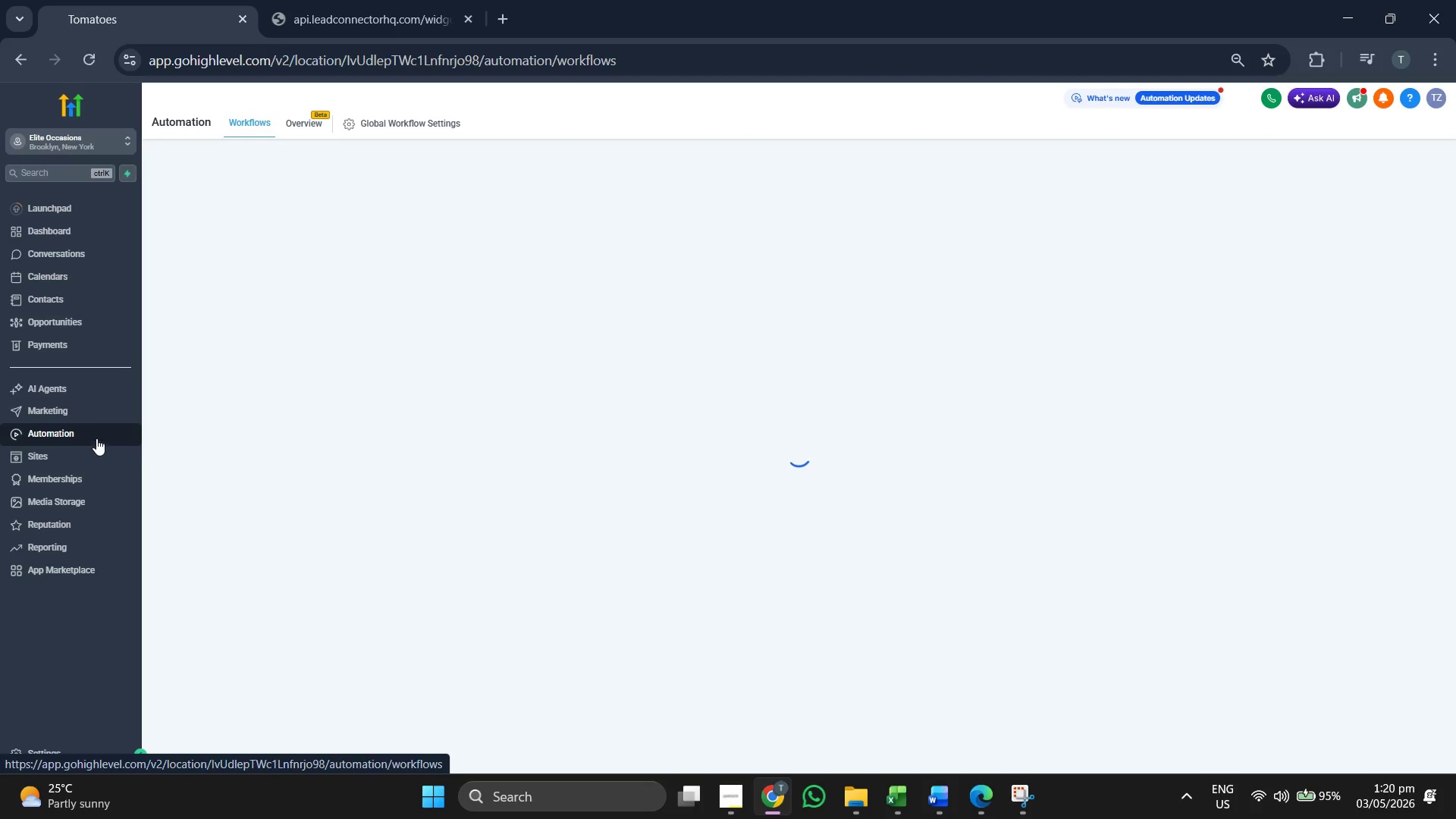 
wait(8.06)
 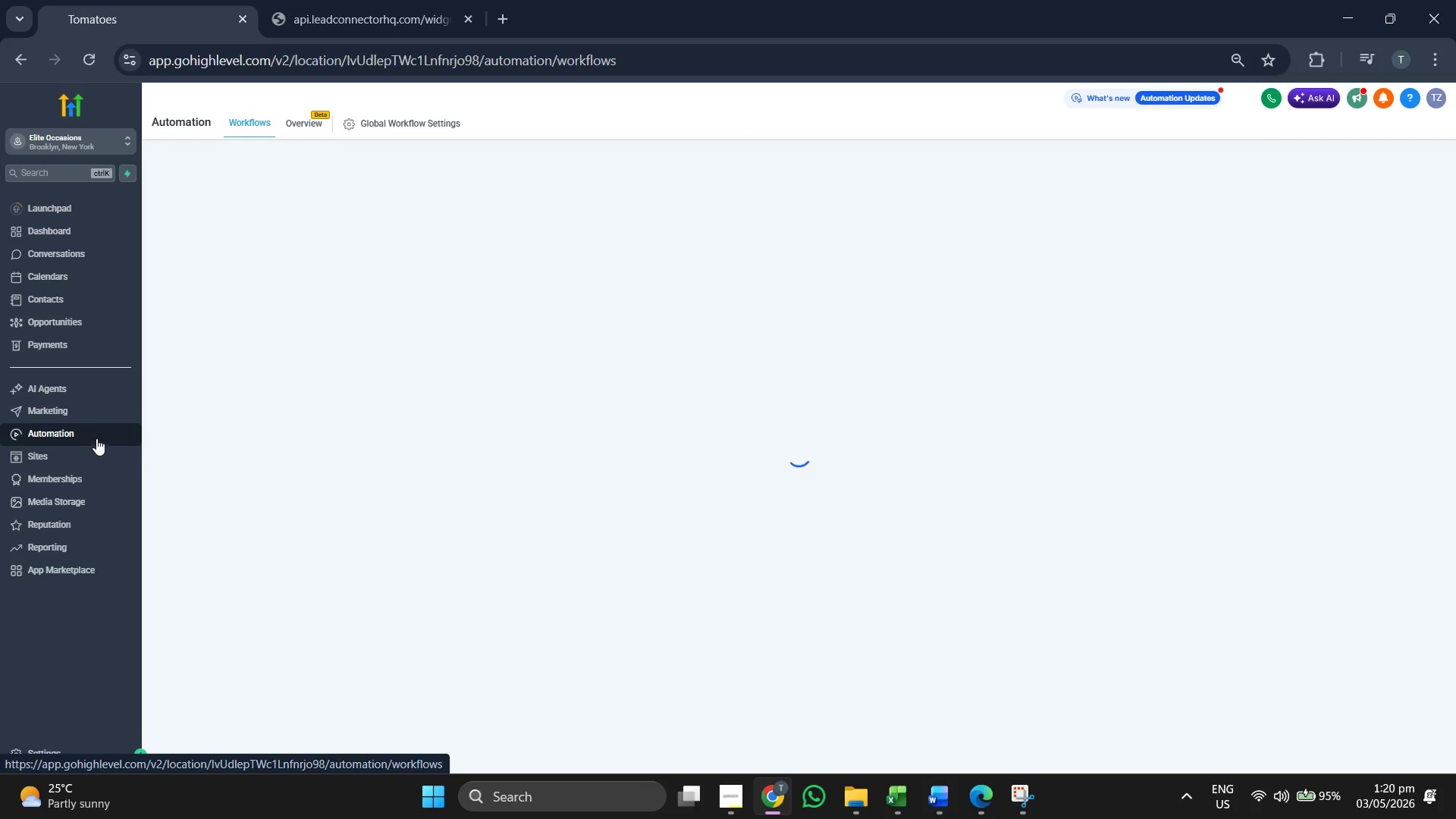 
left_click([78, 146])
 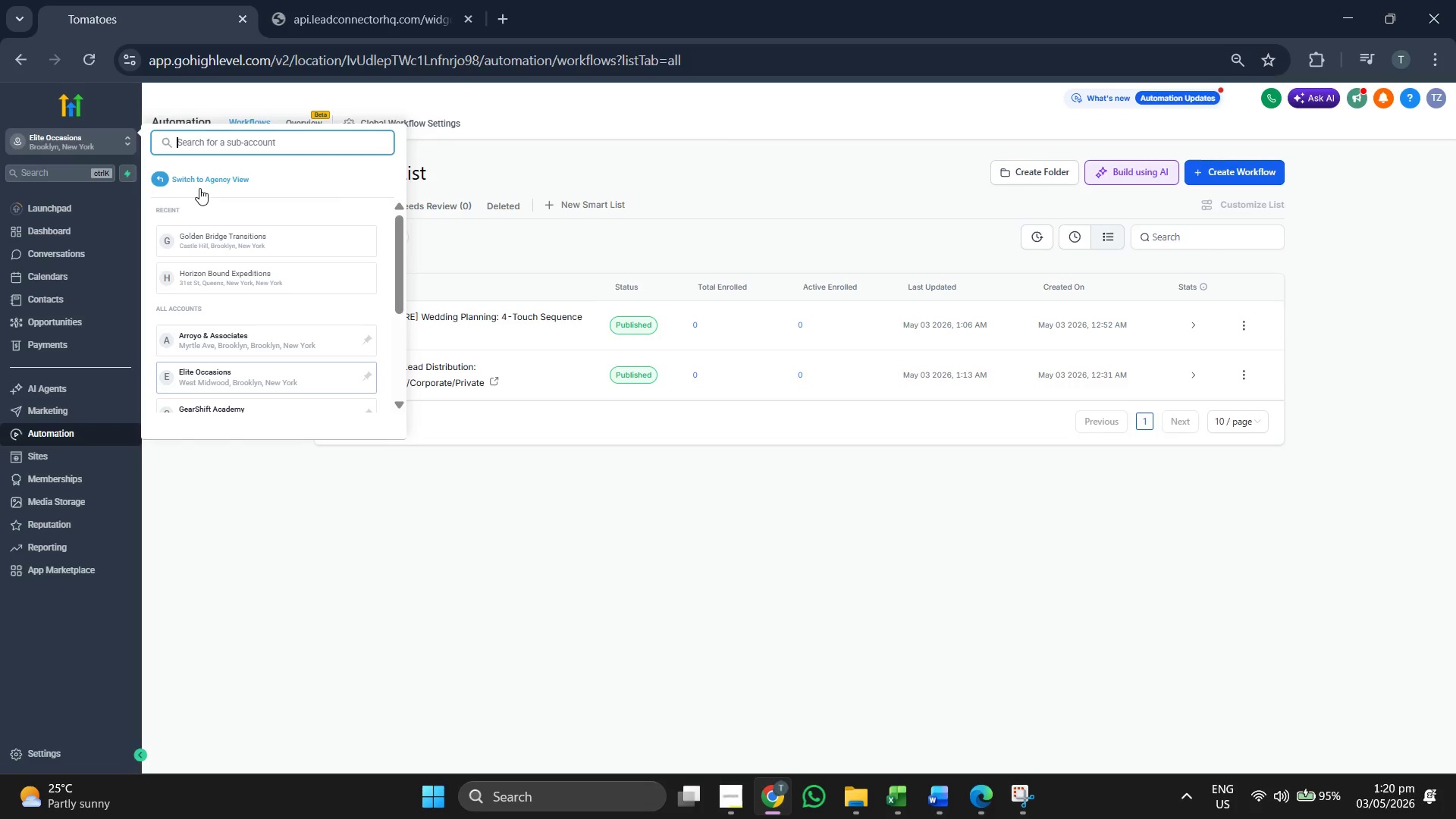 
left_click([199, 177])
 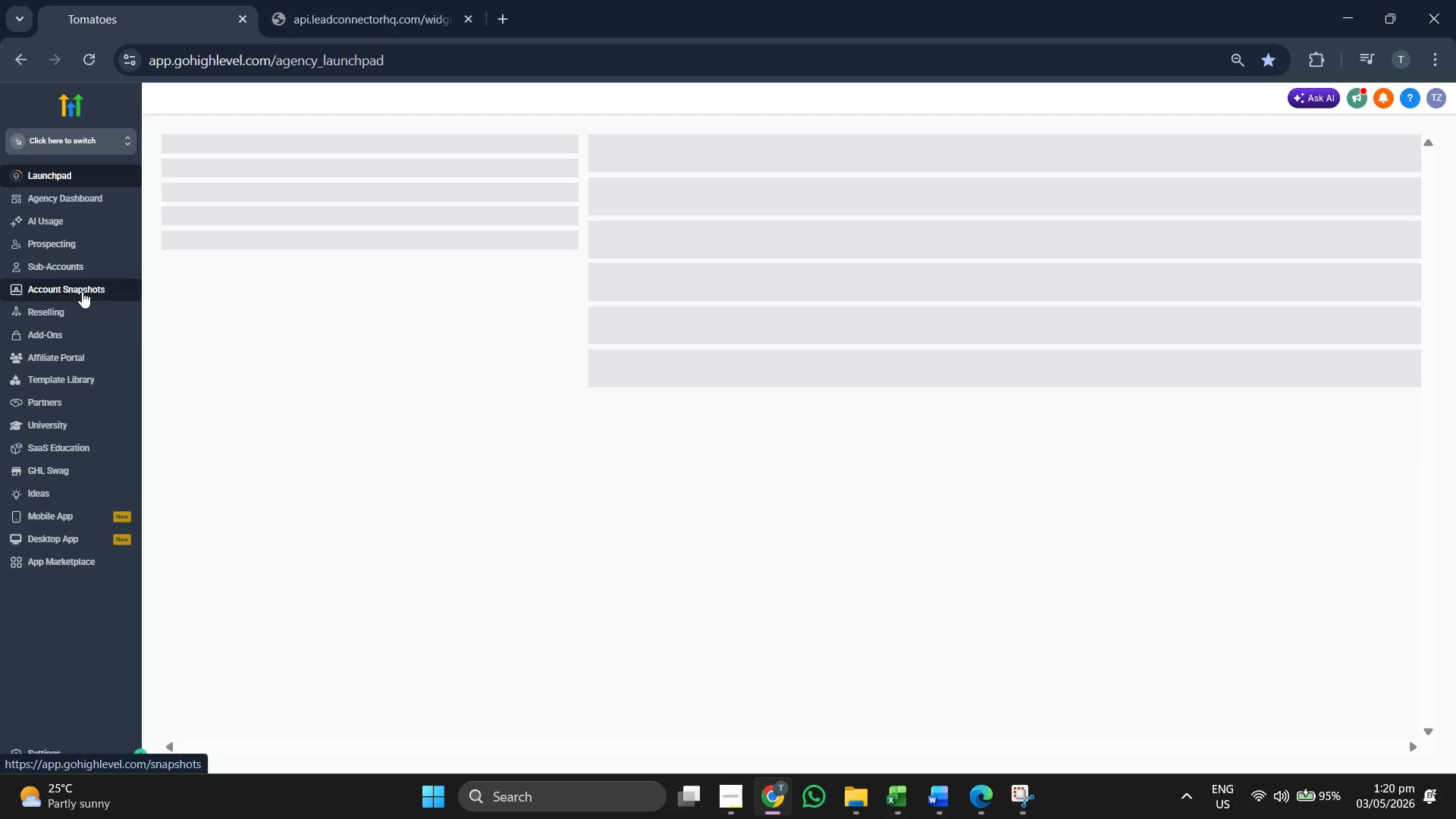 
wait(5.42)
 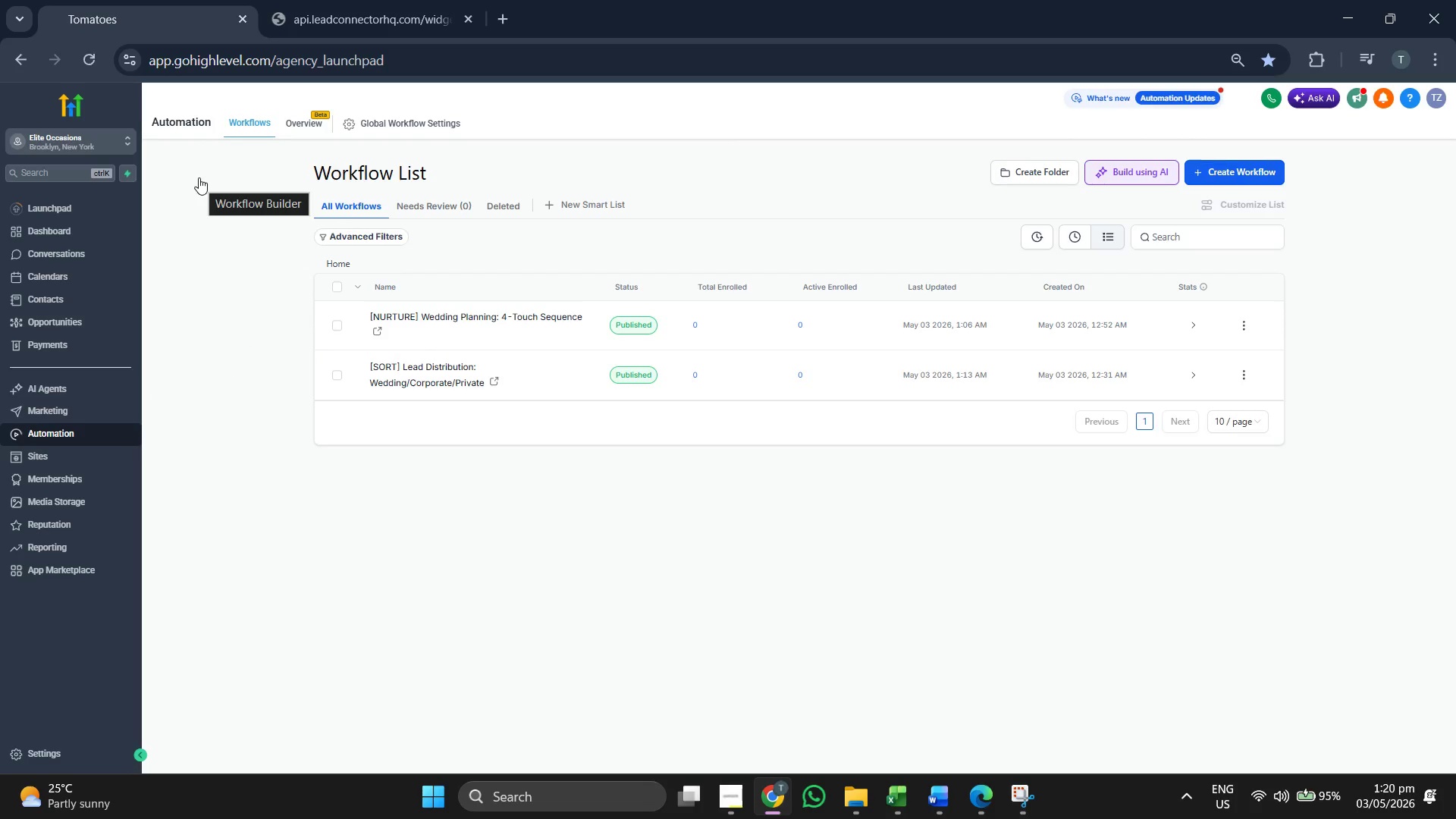 
left_click([82, 291])
 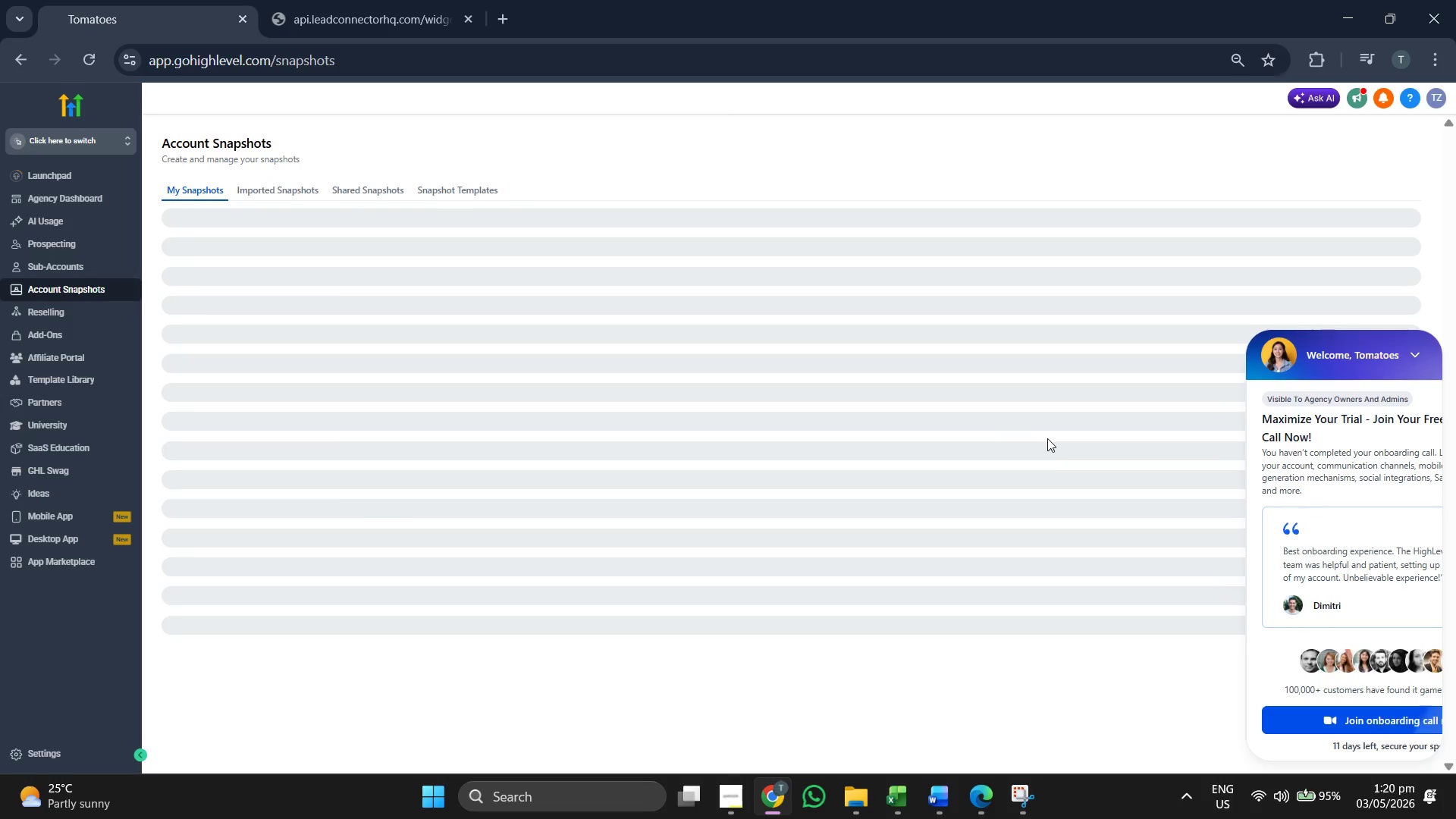 
left_click([1417, 350])
 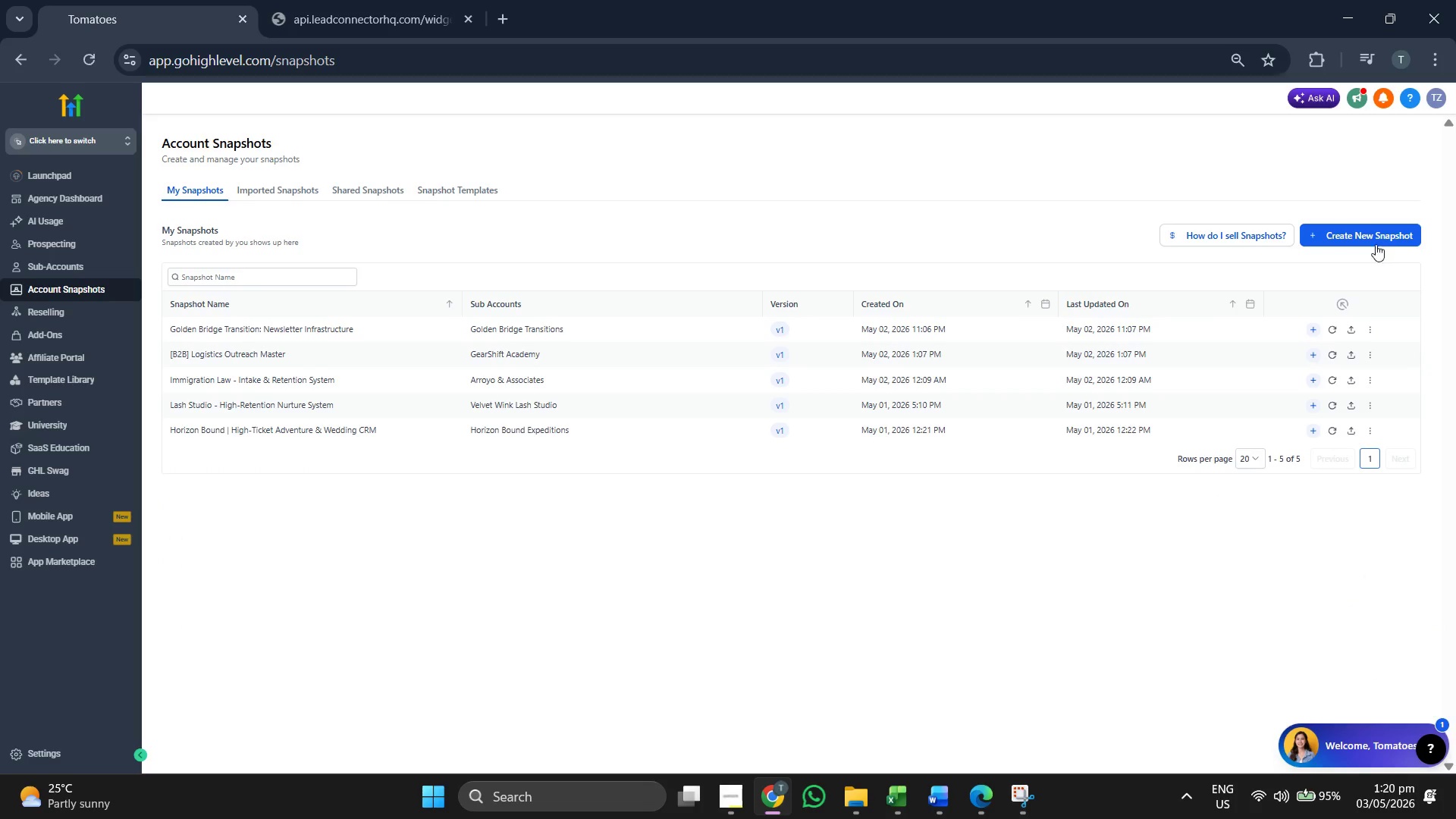 
left_click([1373, 238])
 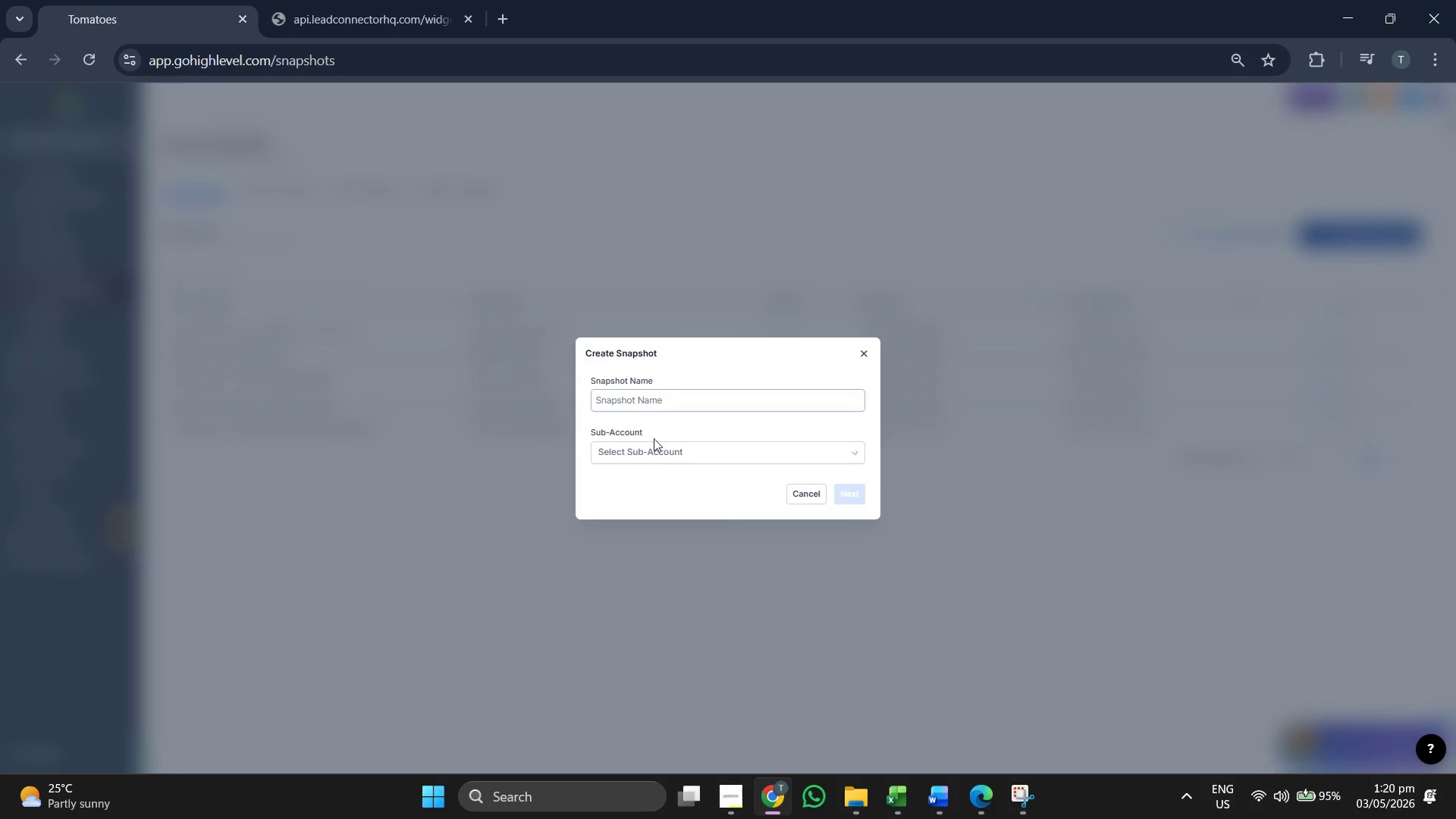 
left_click([658, 453])
 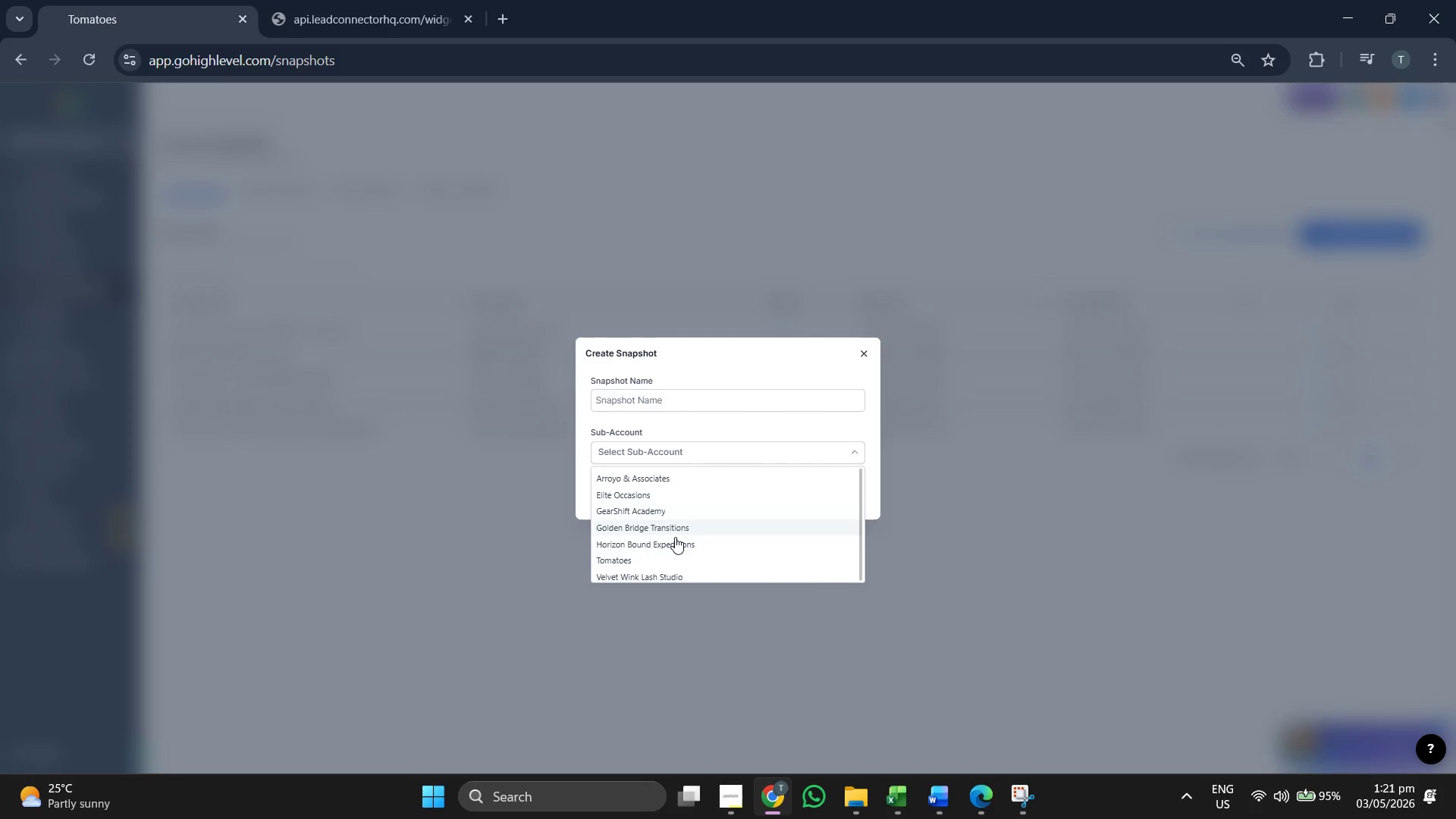 
scroll: coordinate [723, 544], scroll_direction: down, amount: 1.0
 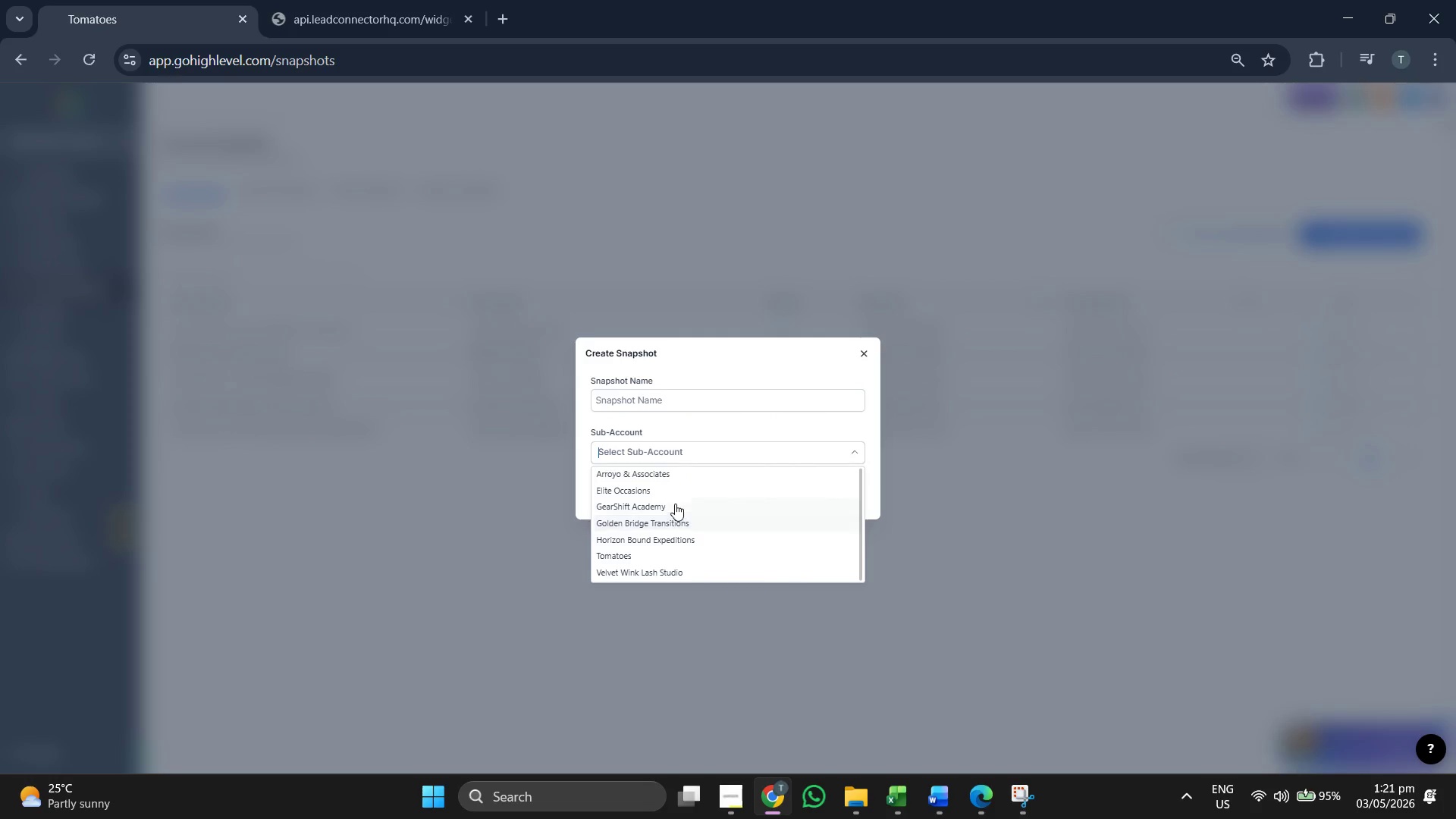 
left_click([664, 492])
 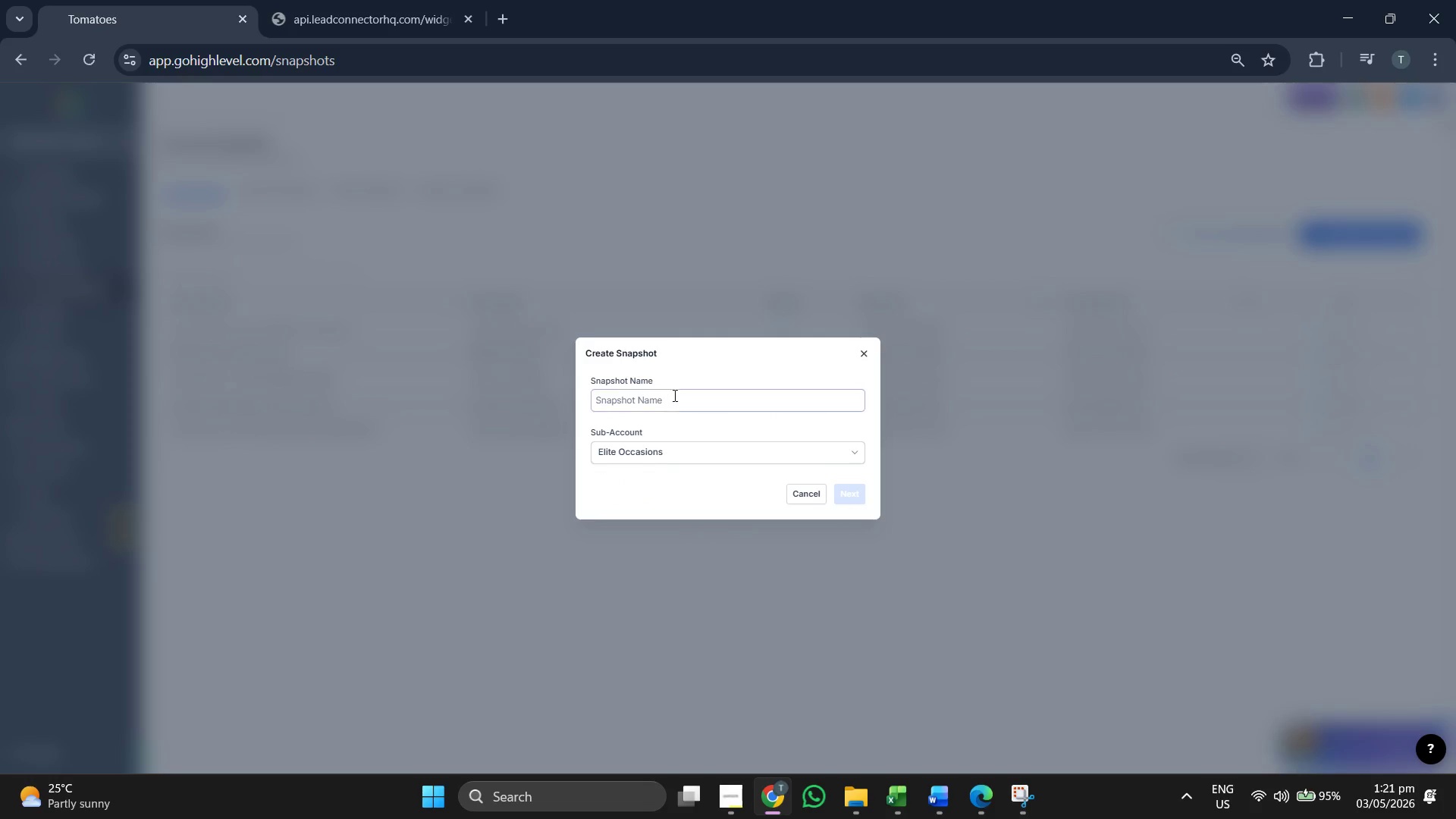 
left_click([674, 394])
 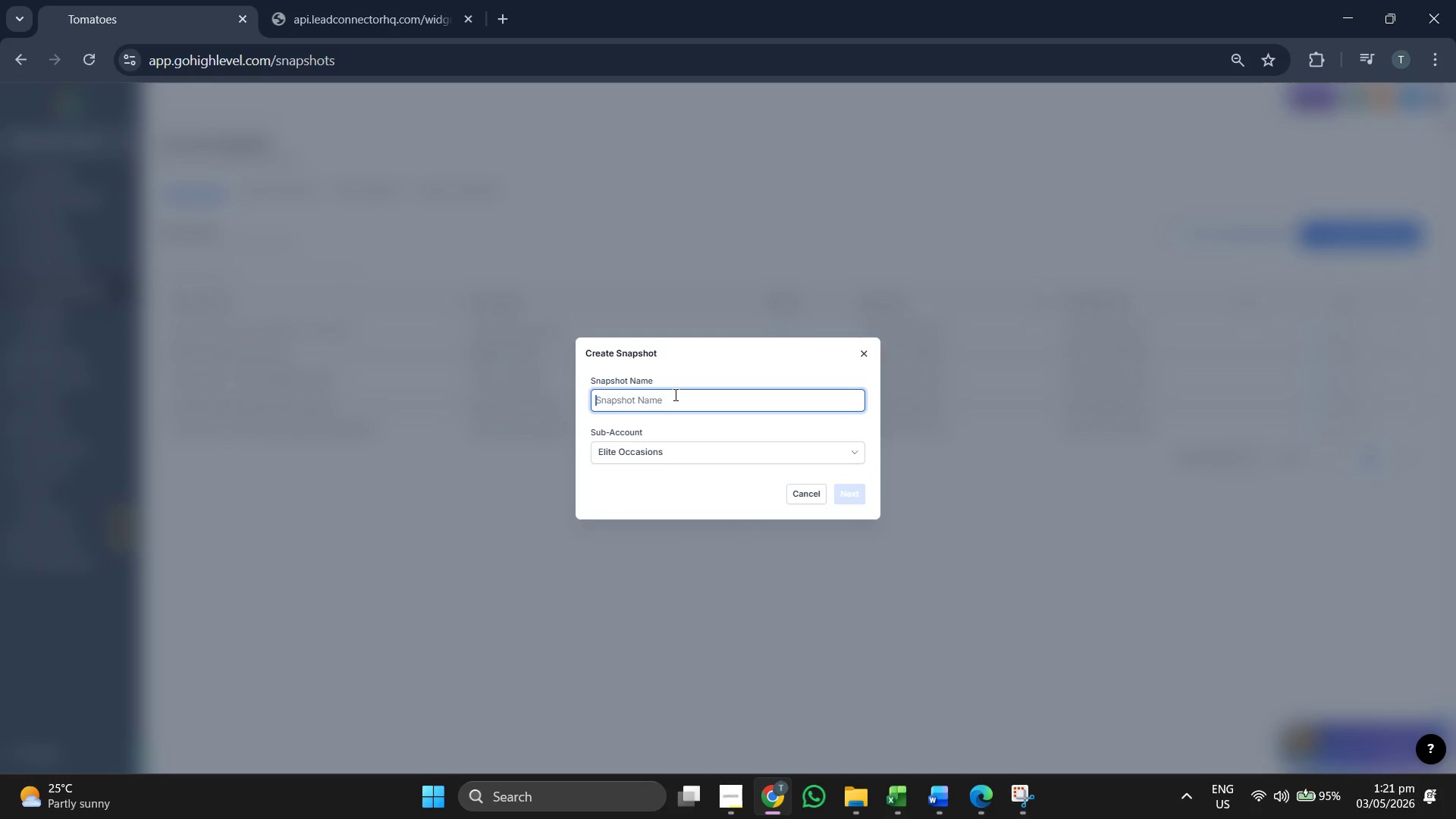 
type(S)
key(Backspace)
type([Nochec)
key(Backspace)
key(Backspace)
key(Backspace)
key(Backspace)
key(Backspace)
type(iche)
key(Backspace)
type(e] Eeven)
key(Backspace)
key(Backspace)
key(Backspace)
key(Backspace)
type(vent Pll)
key(Backspace)
type(anning)
 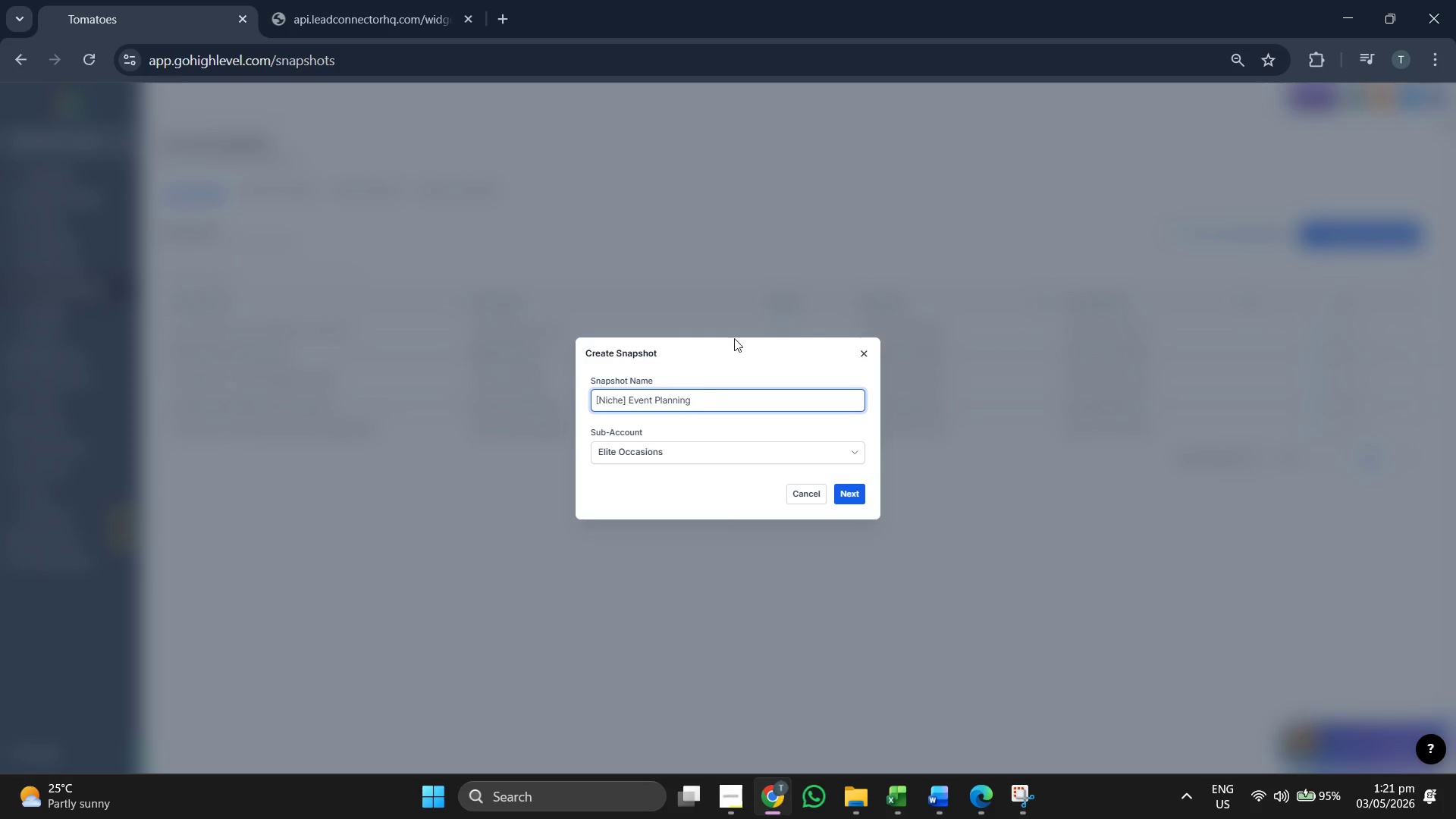 
type( [)
key(Backspace)
type(- Elite Infrat)
key(Backspace)
type(structure)
 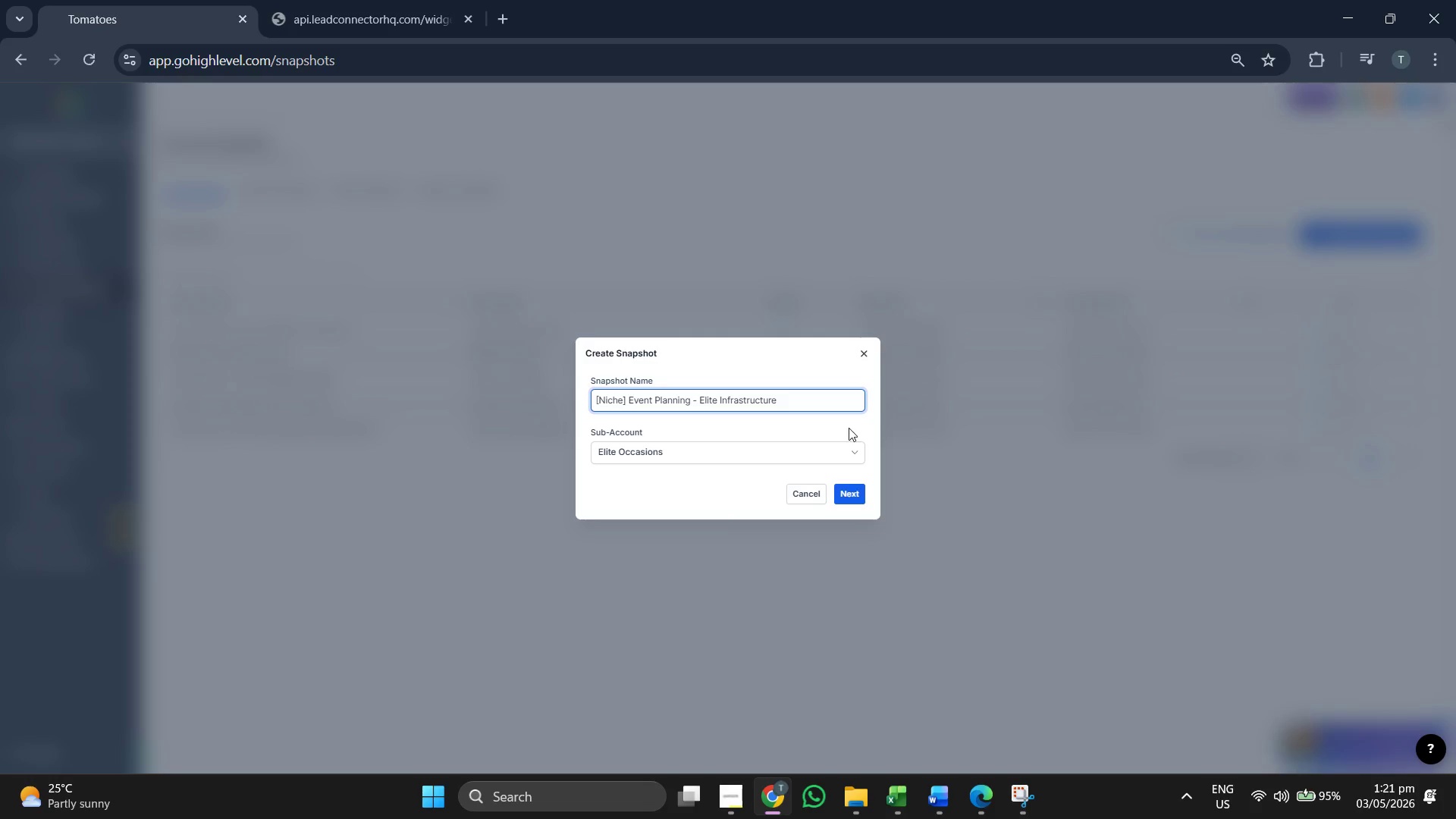 
left_click([846, 494])
 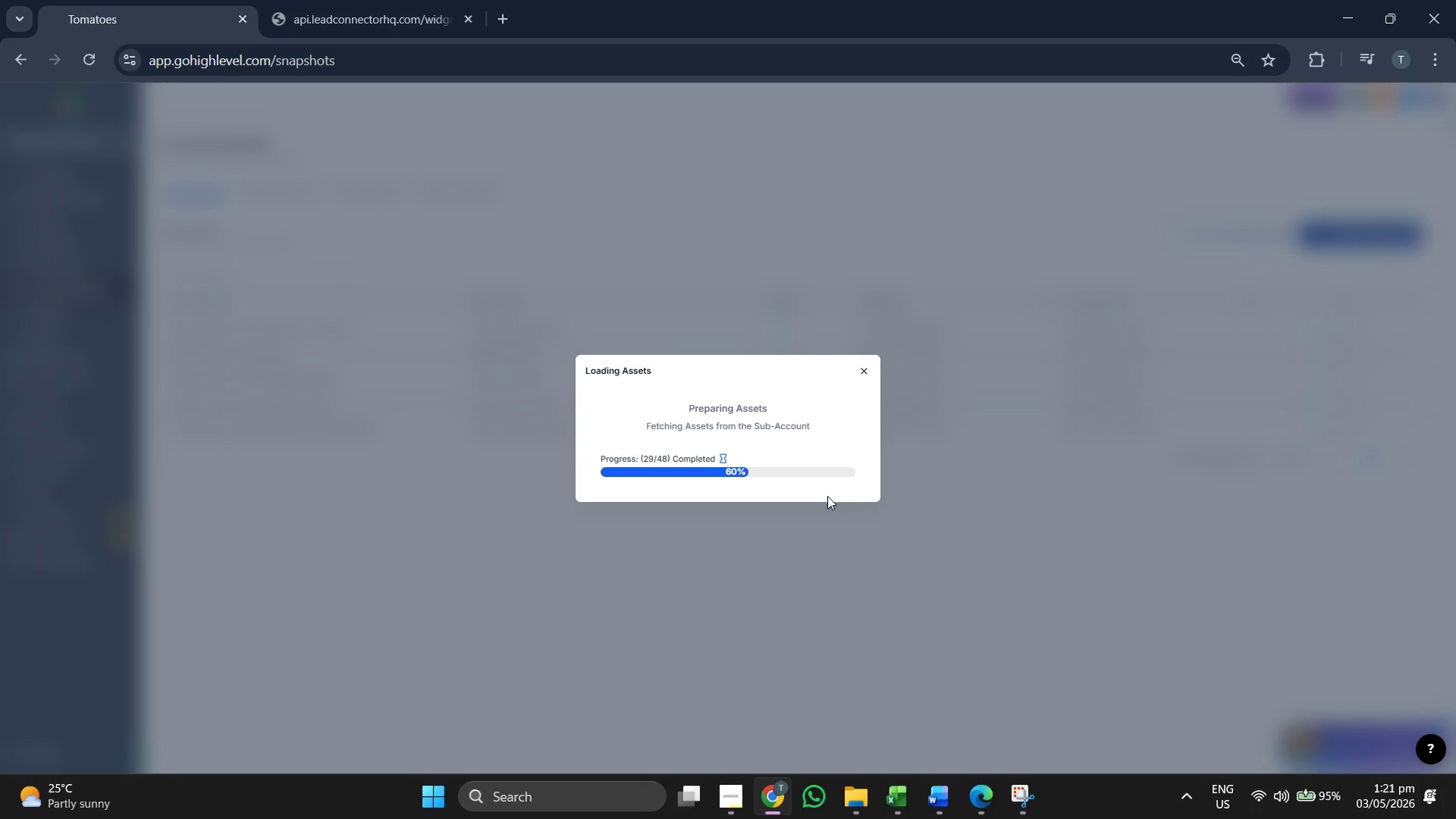 
wait(10.27)
 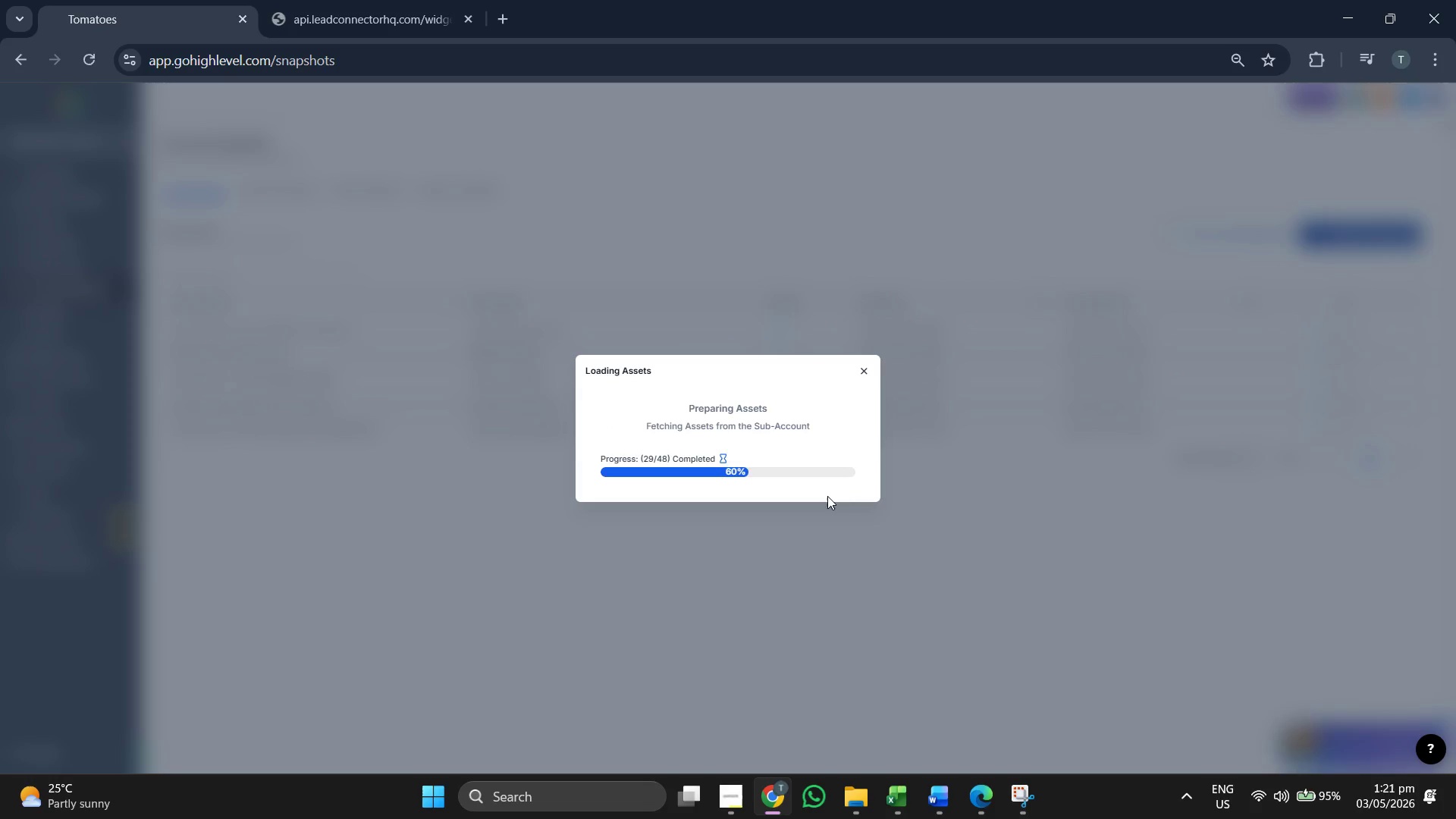 
left_click([518, 272])
 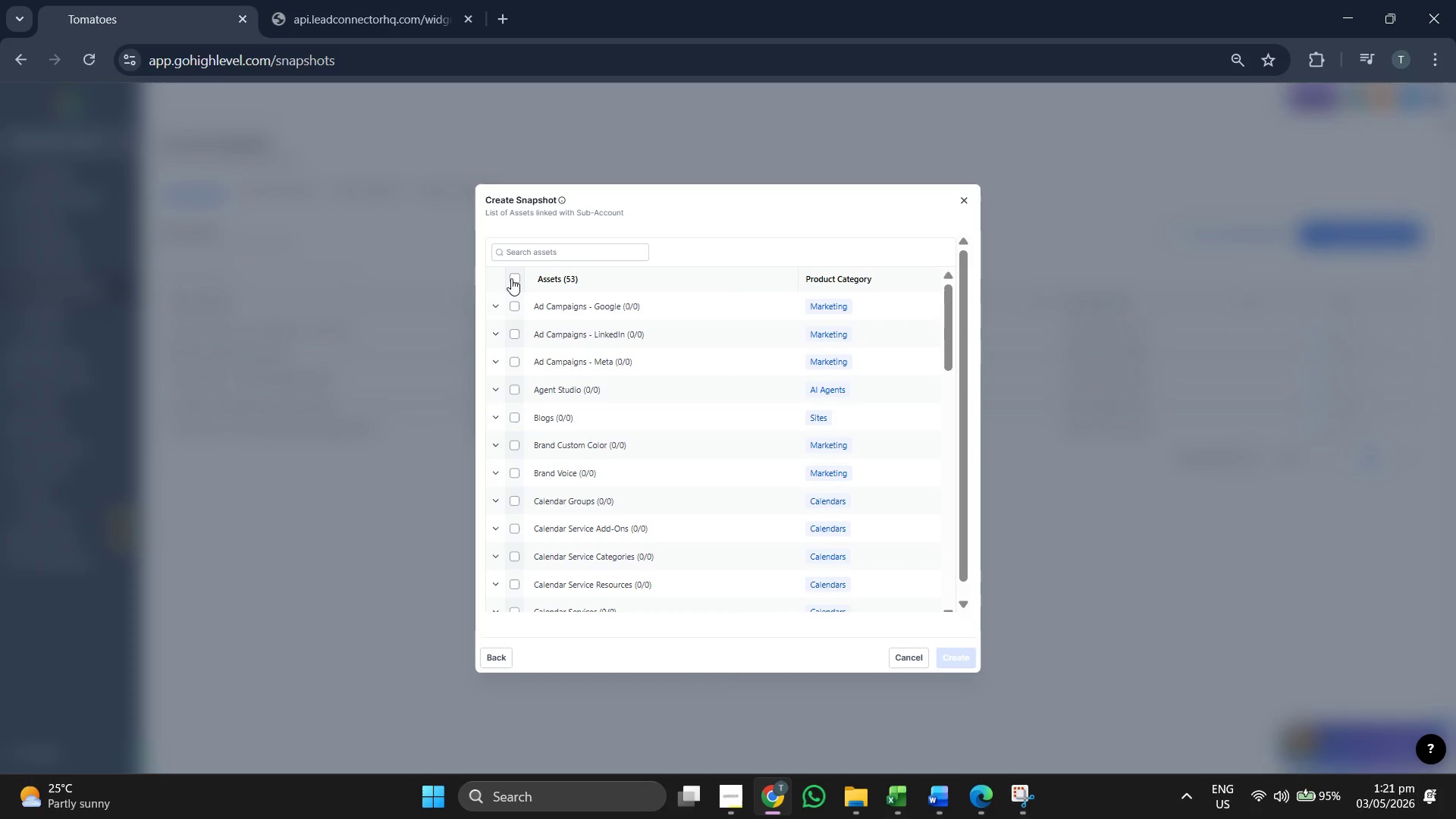 
left_click([512, 273])
 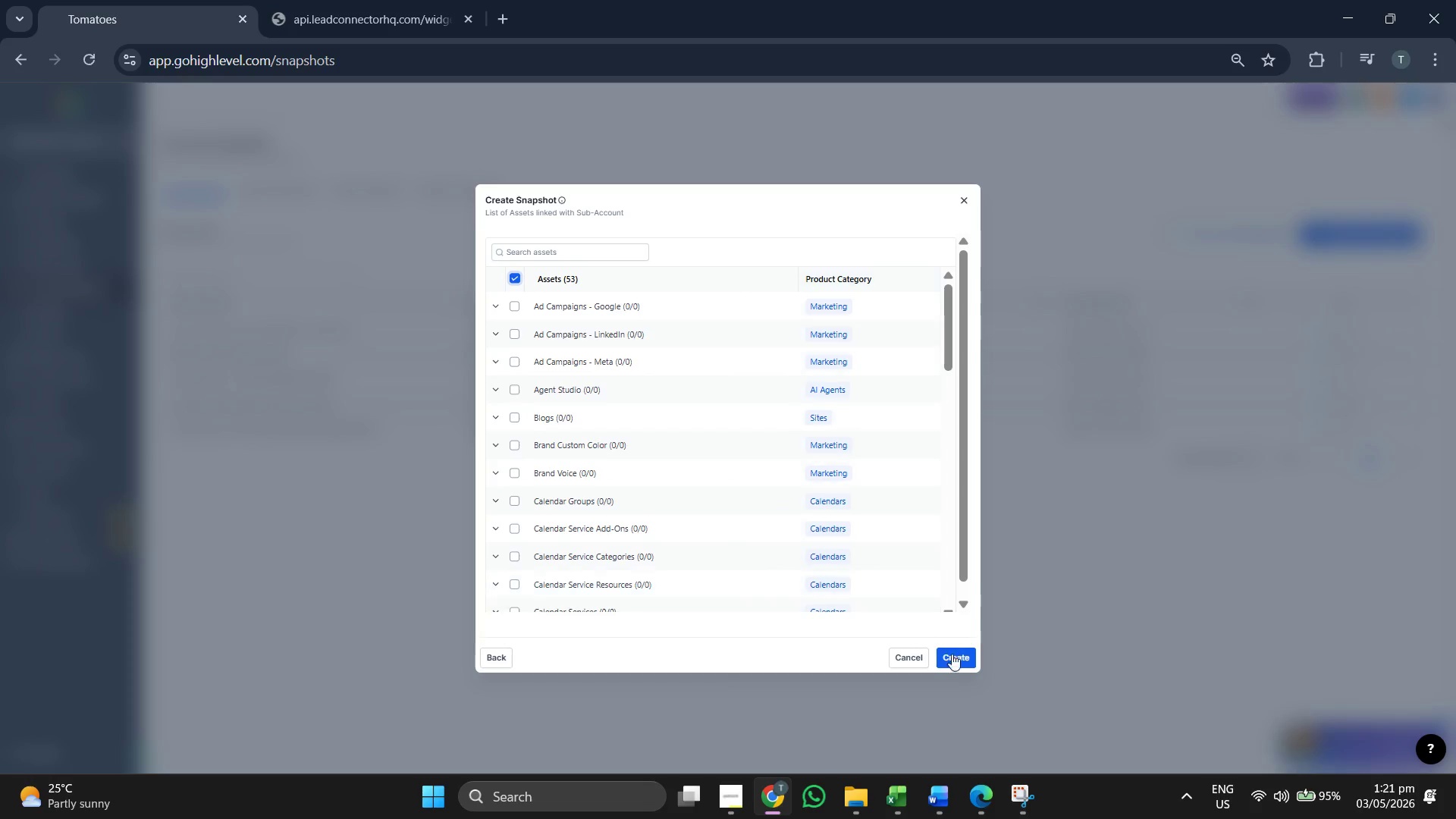 
left_click([959, 657])
 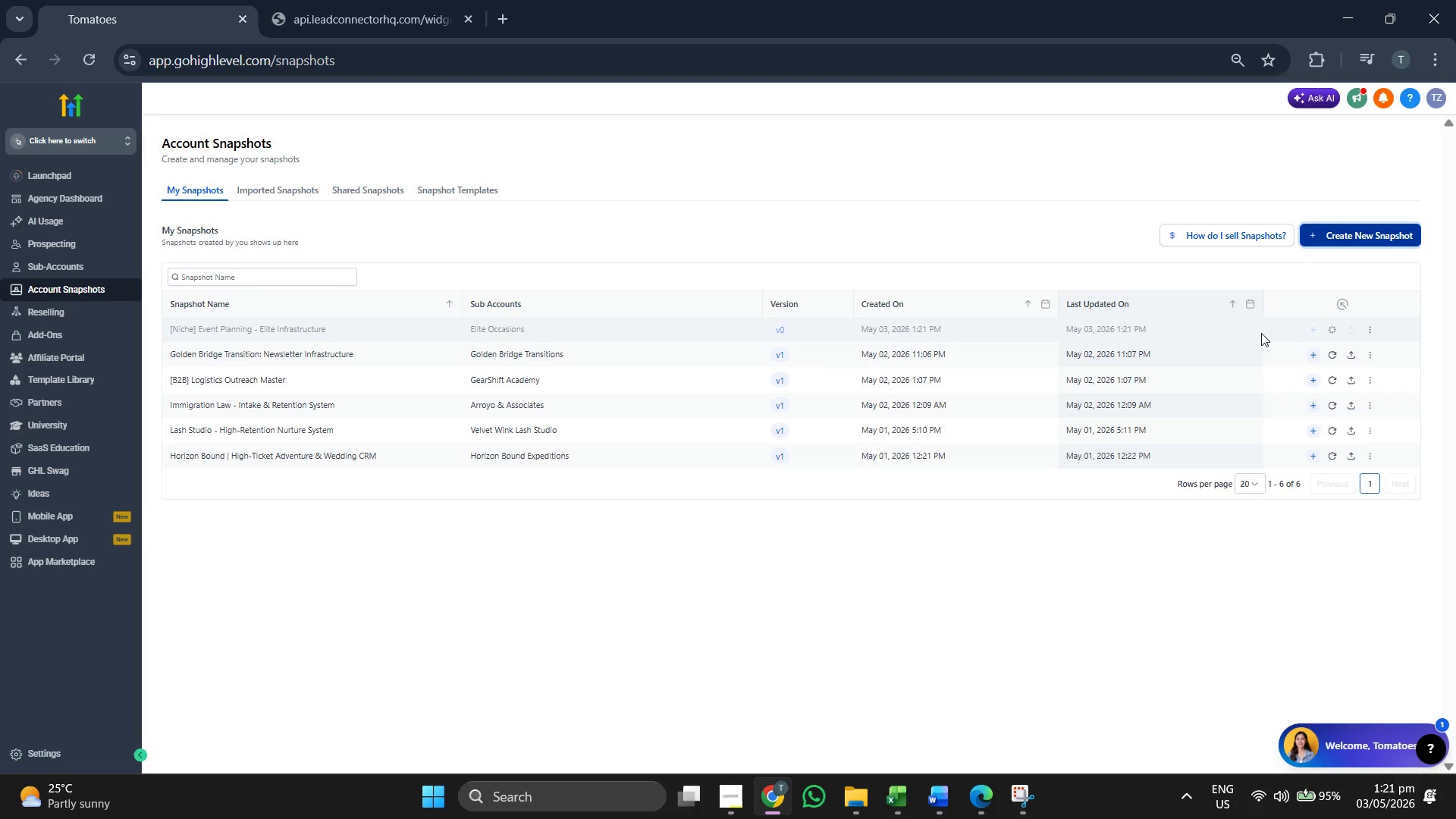 
wait(15.31)
 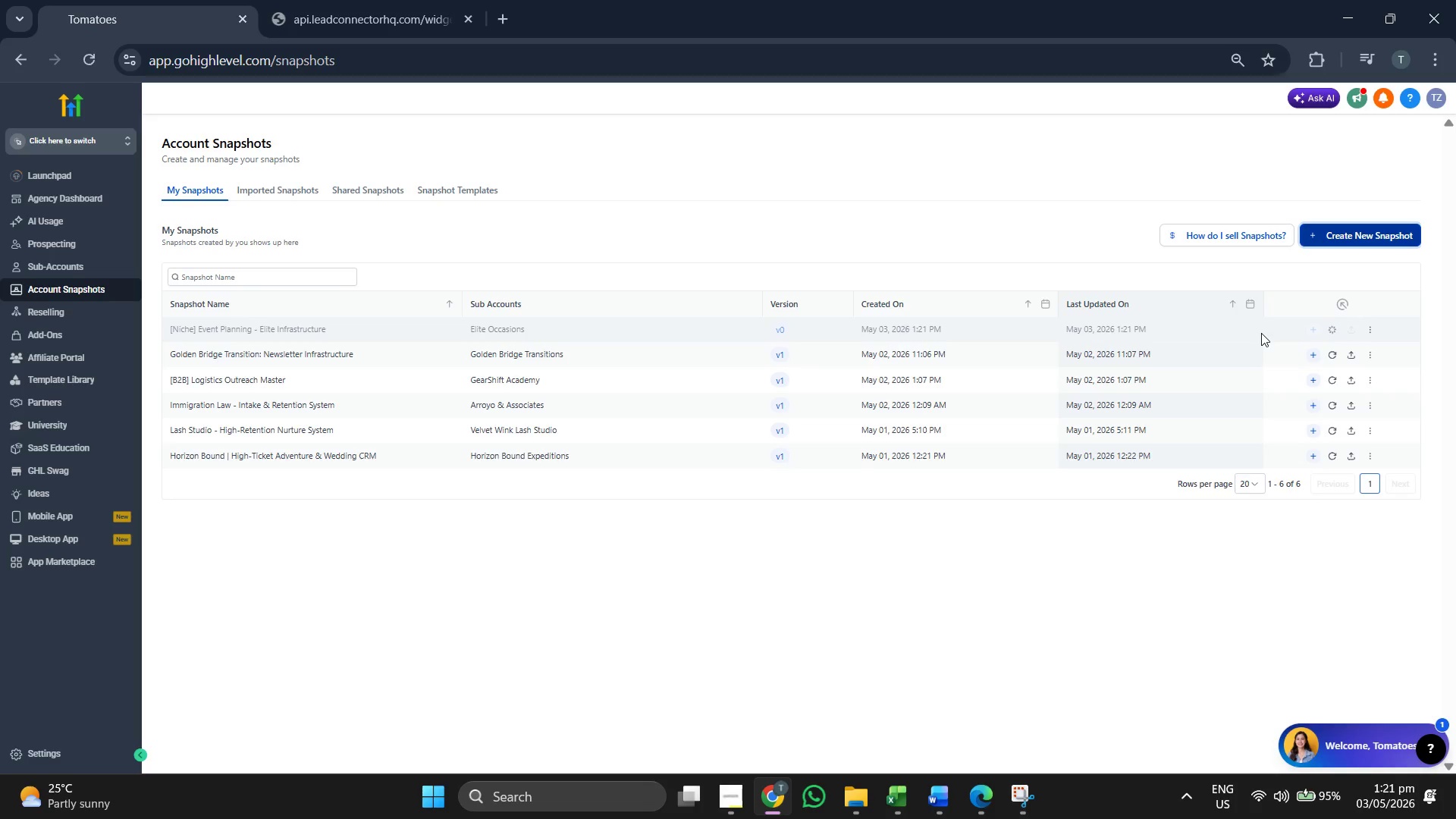 
mouse_move([1316, 329])
 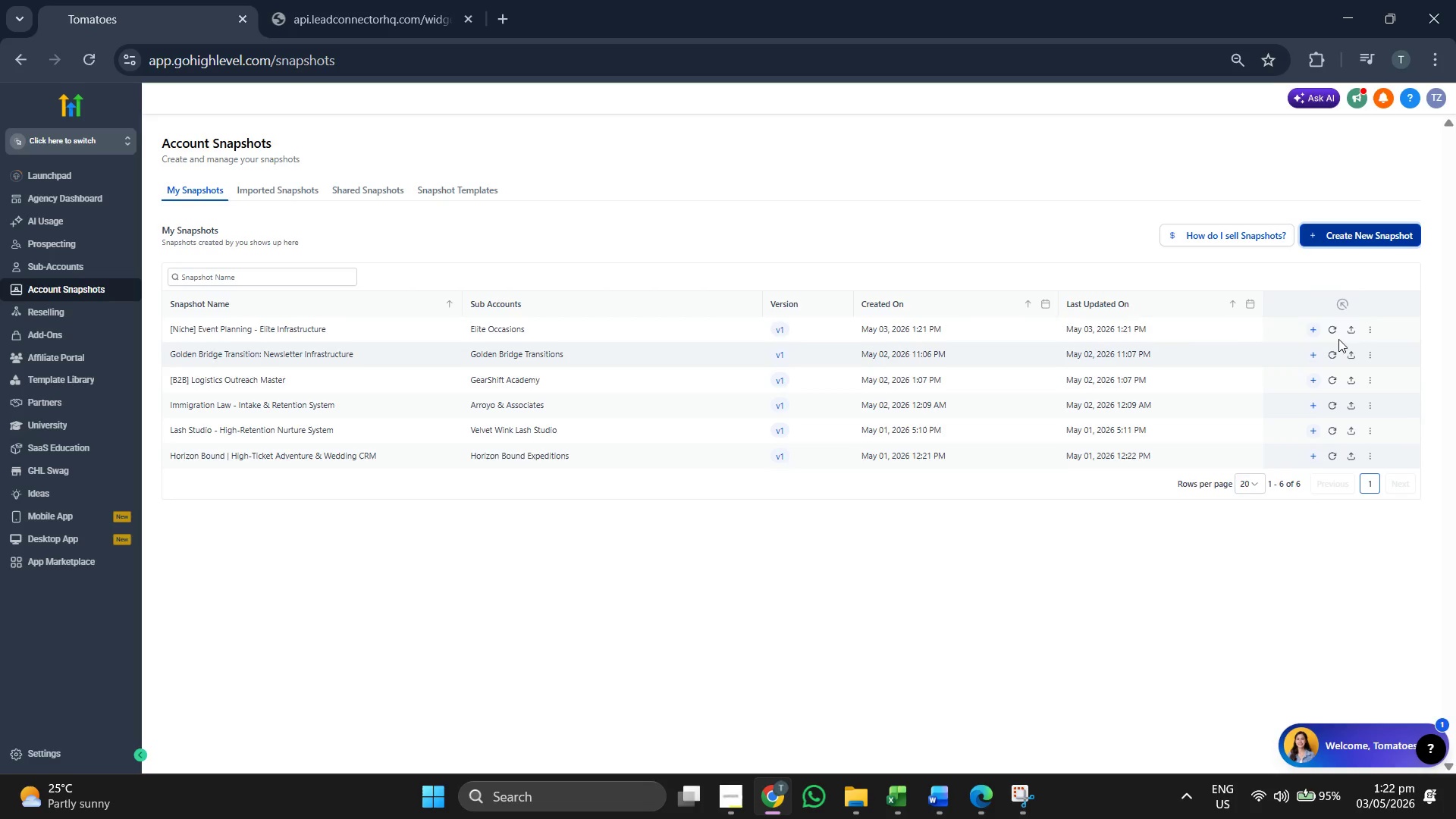 
left_click([1370, 325])
 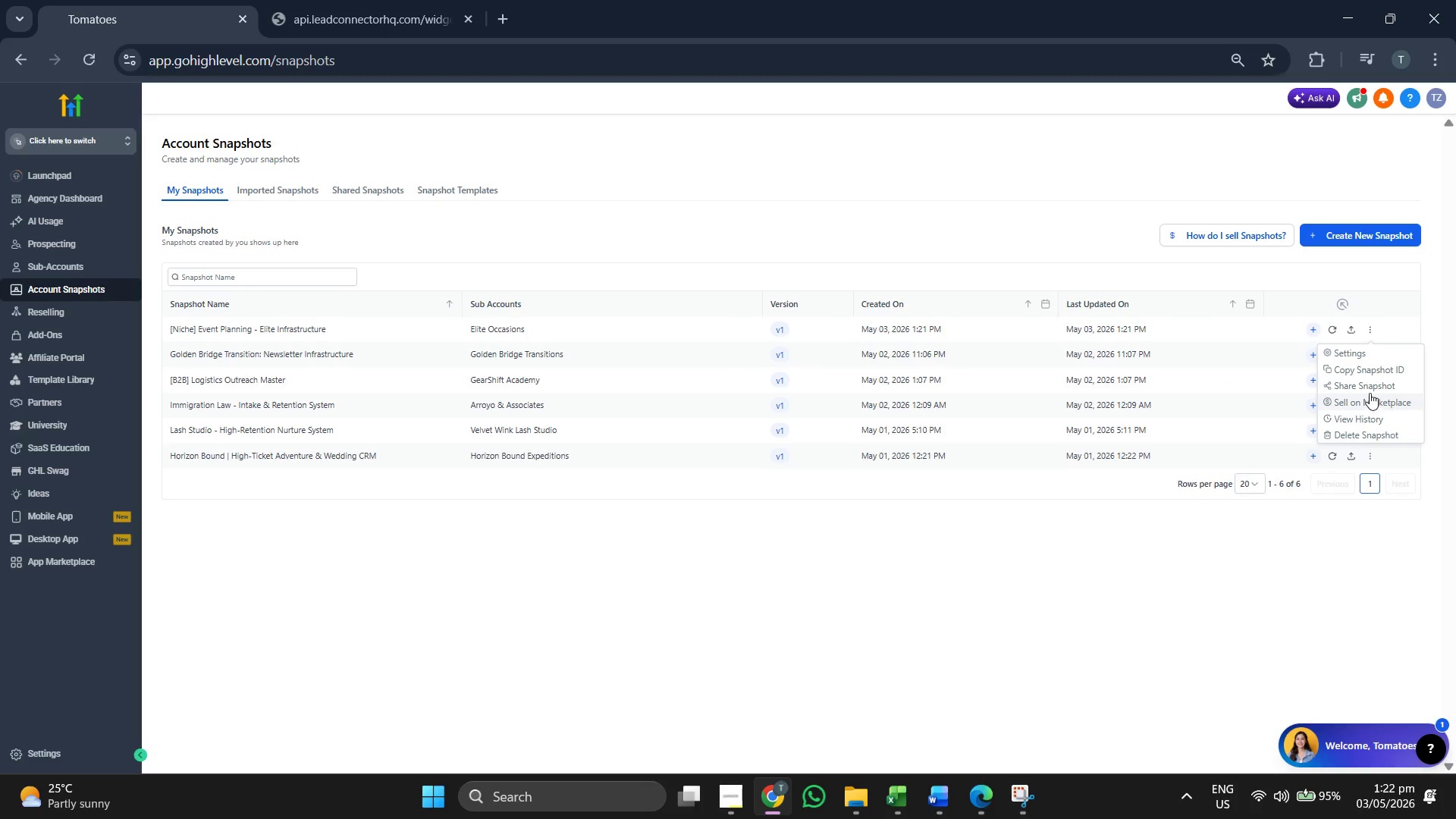 
left_click([1370, 389])
 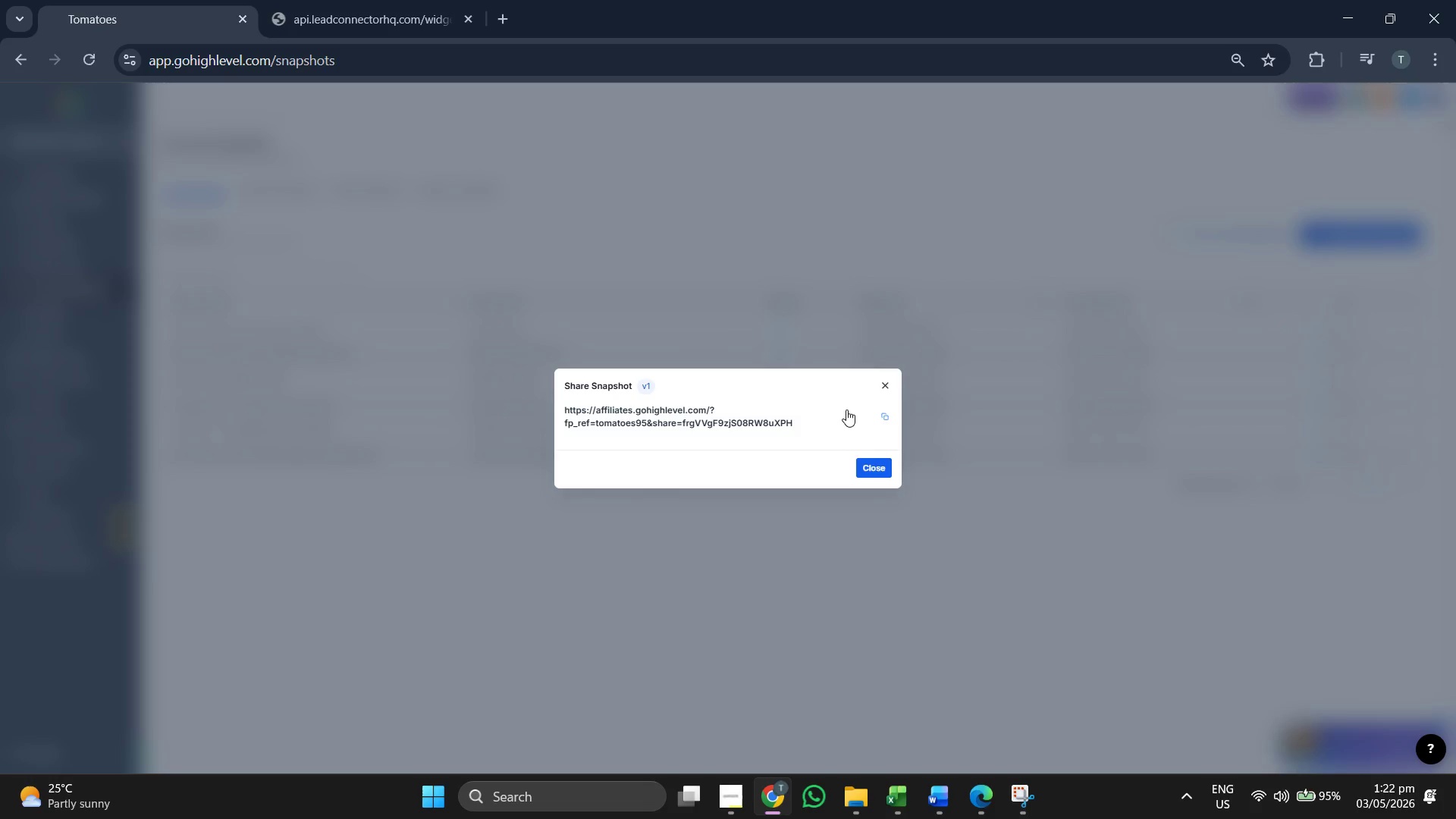 
left_click([880, 413])
 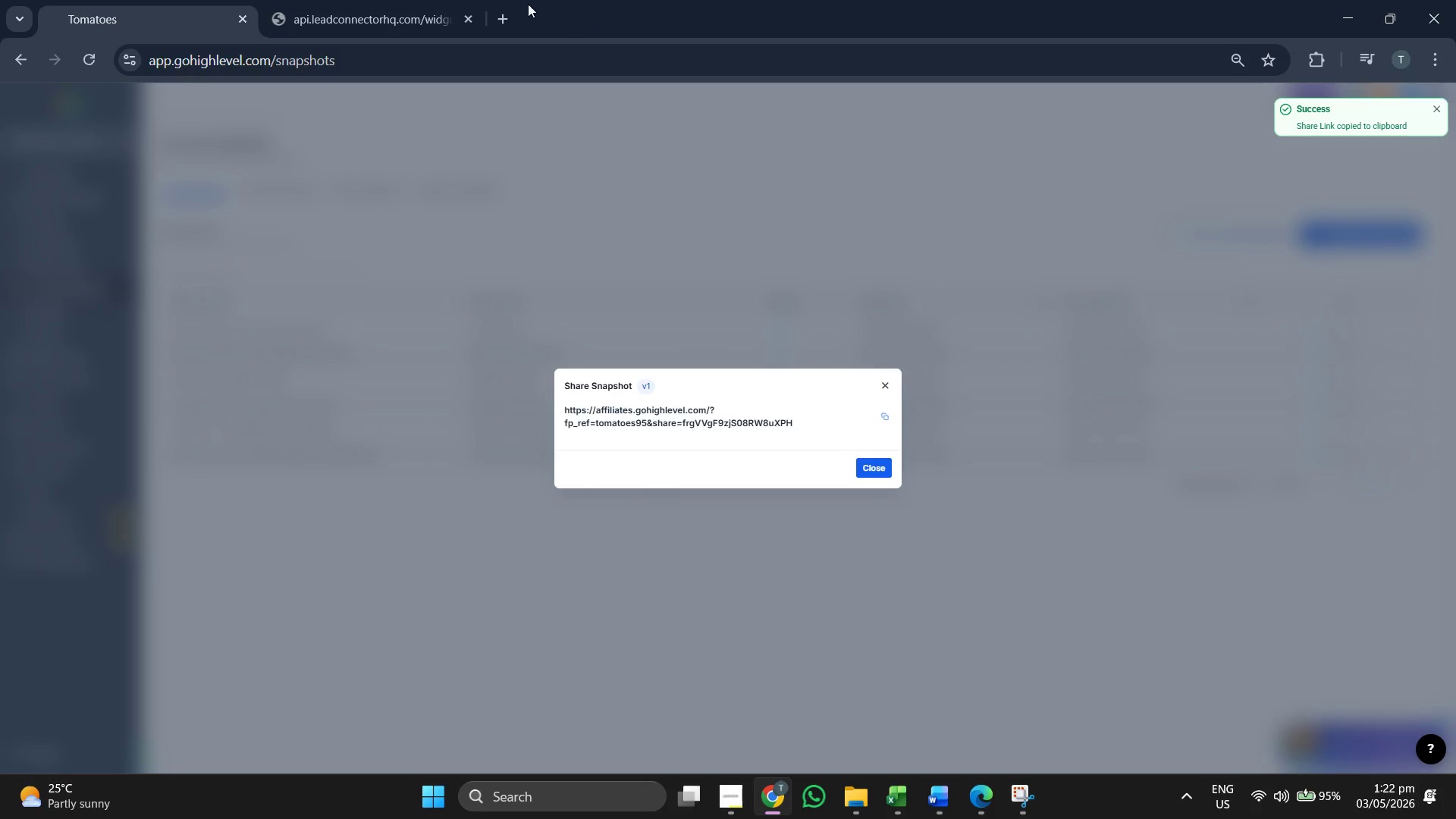 
left_click([514, 0])
 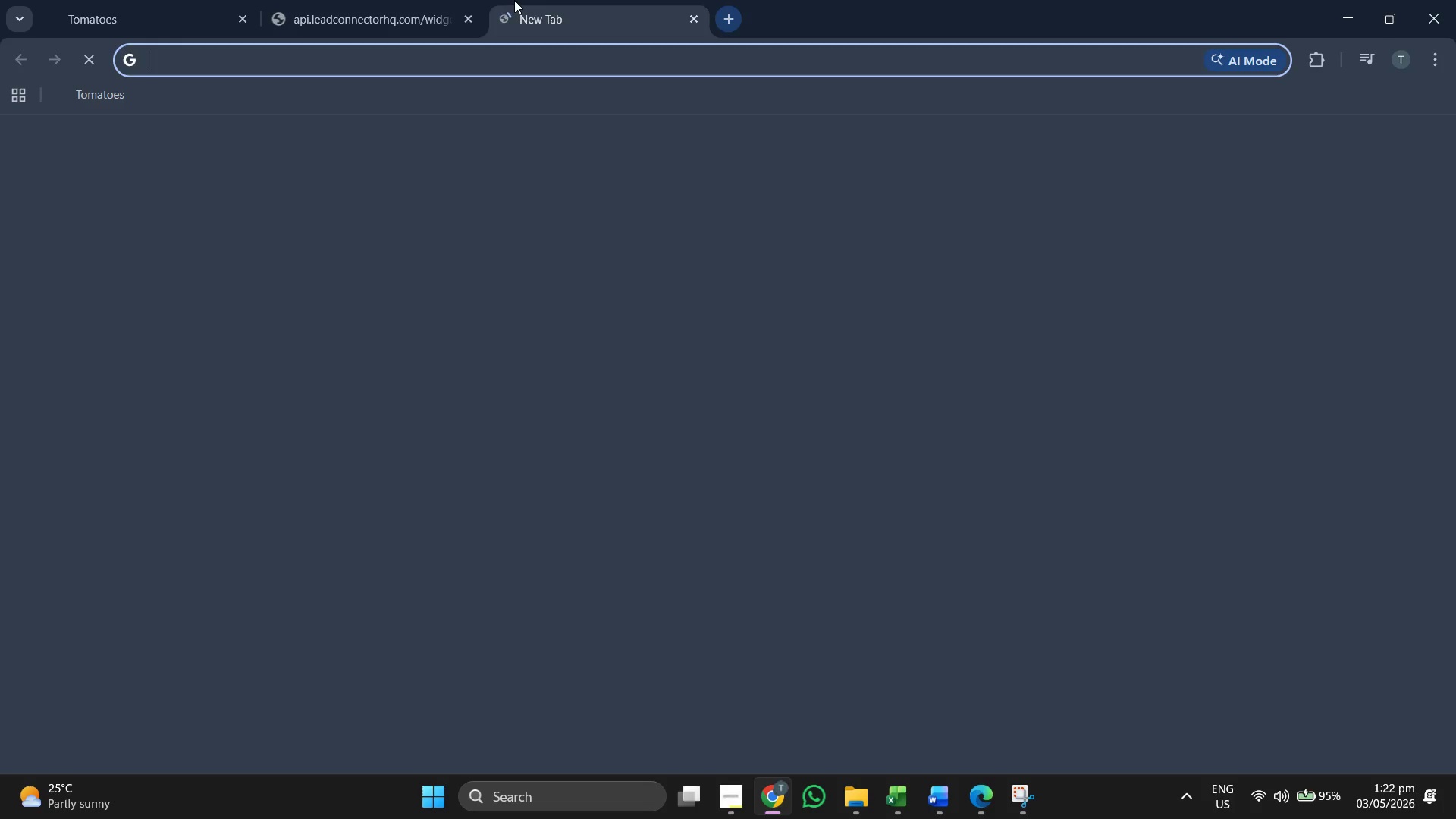 
key(Control+V)
 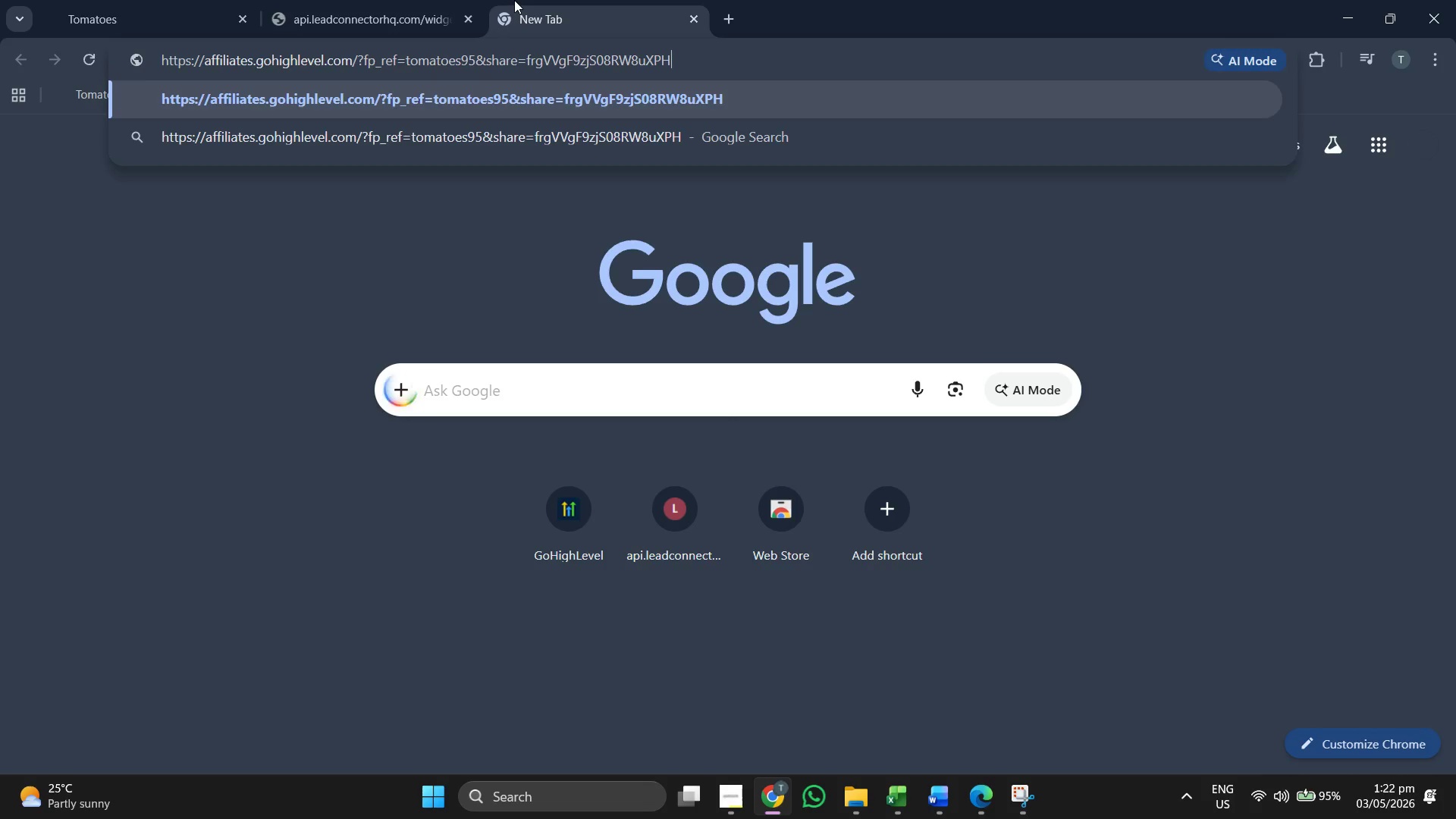 
key(Enter)
 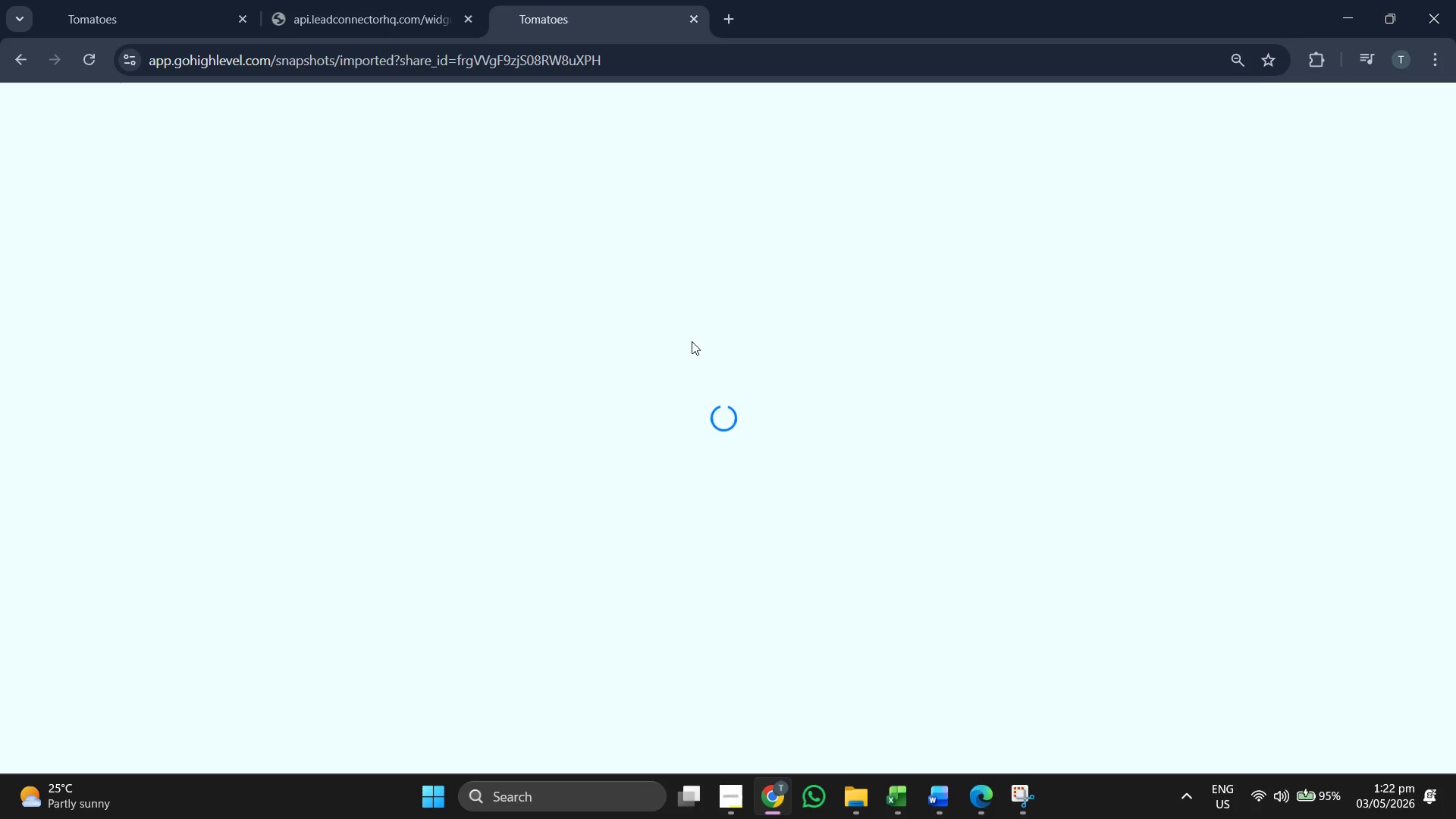 
wait(11.27)
 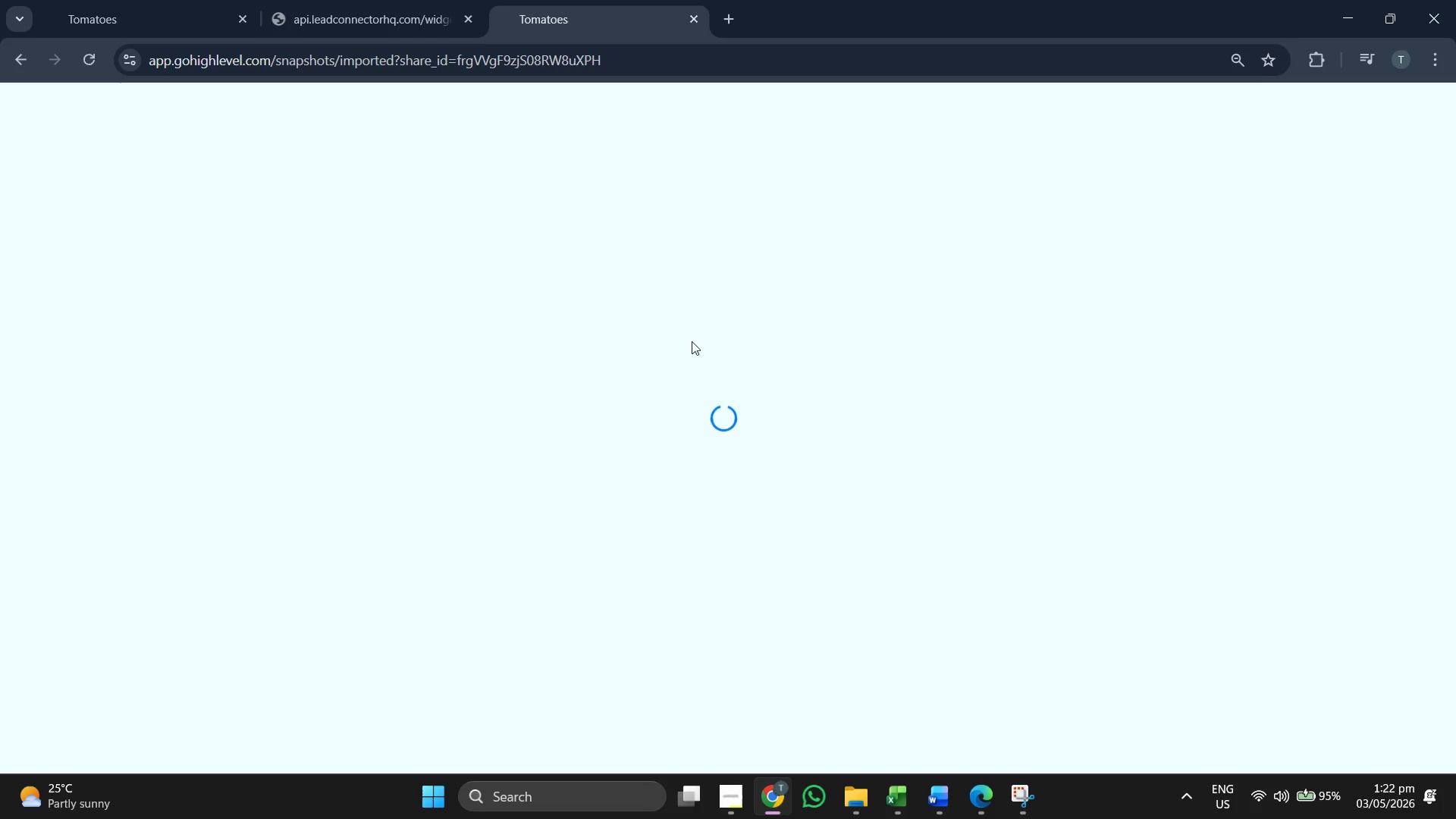 
left_click([866, 375])
 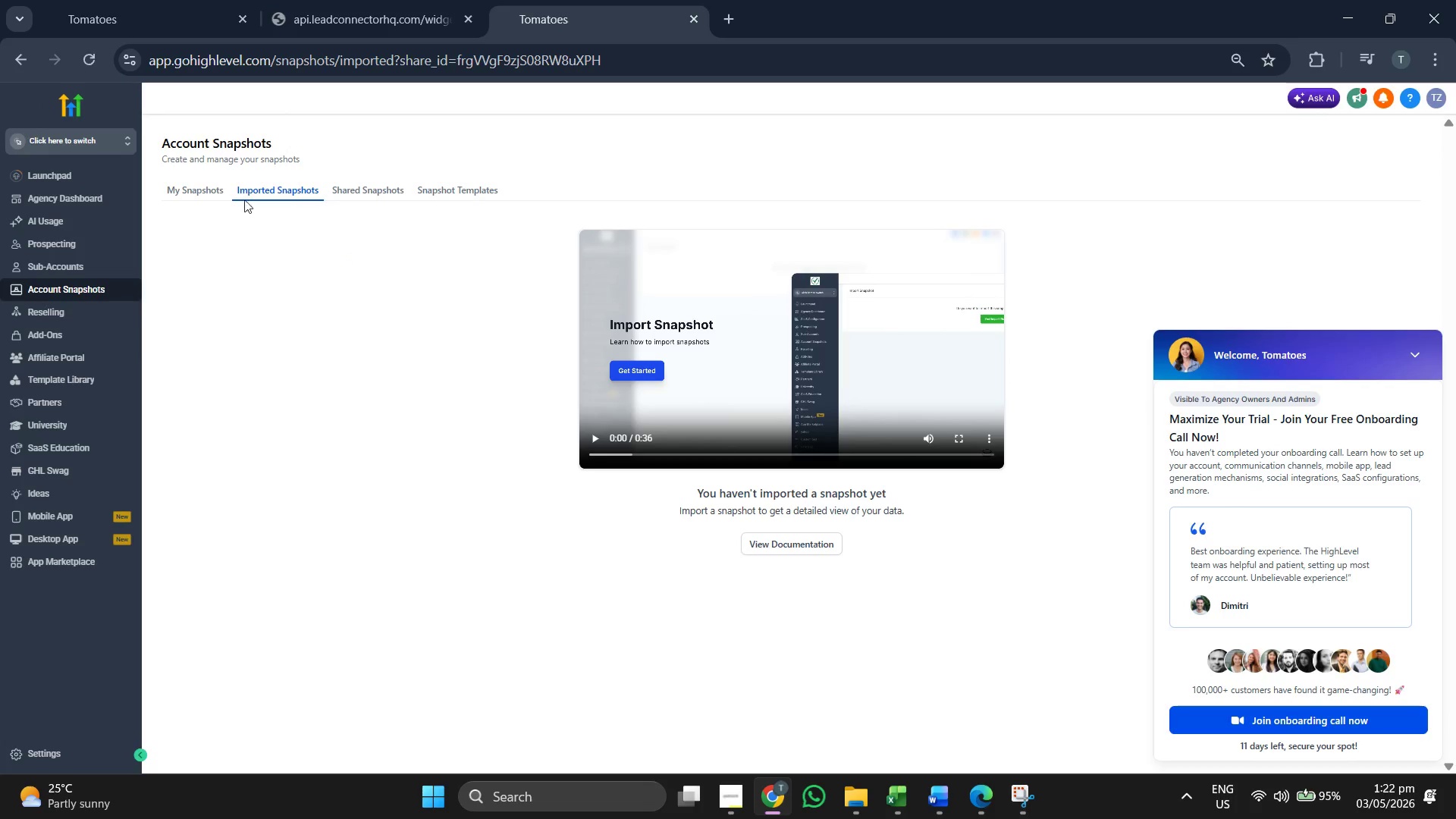 
left_click([197, 185])
 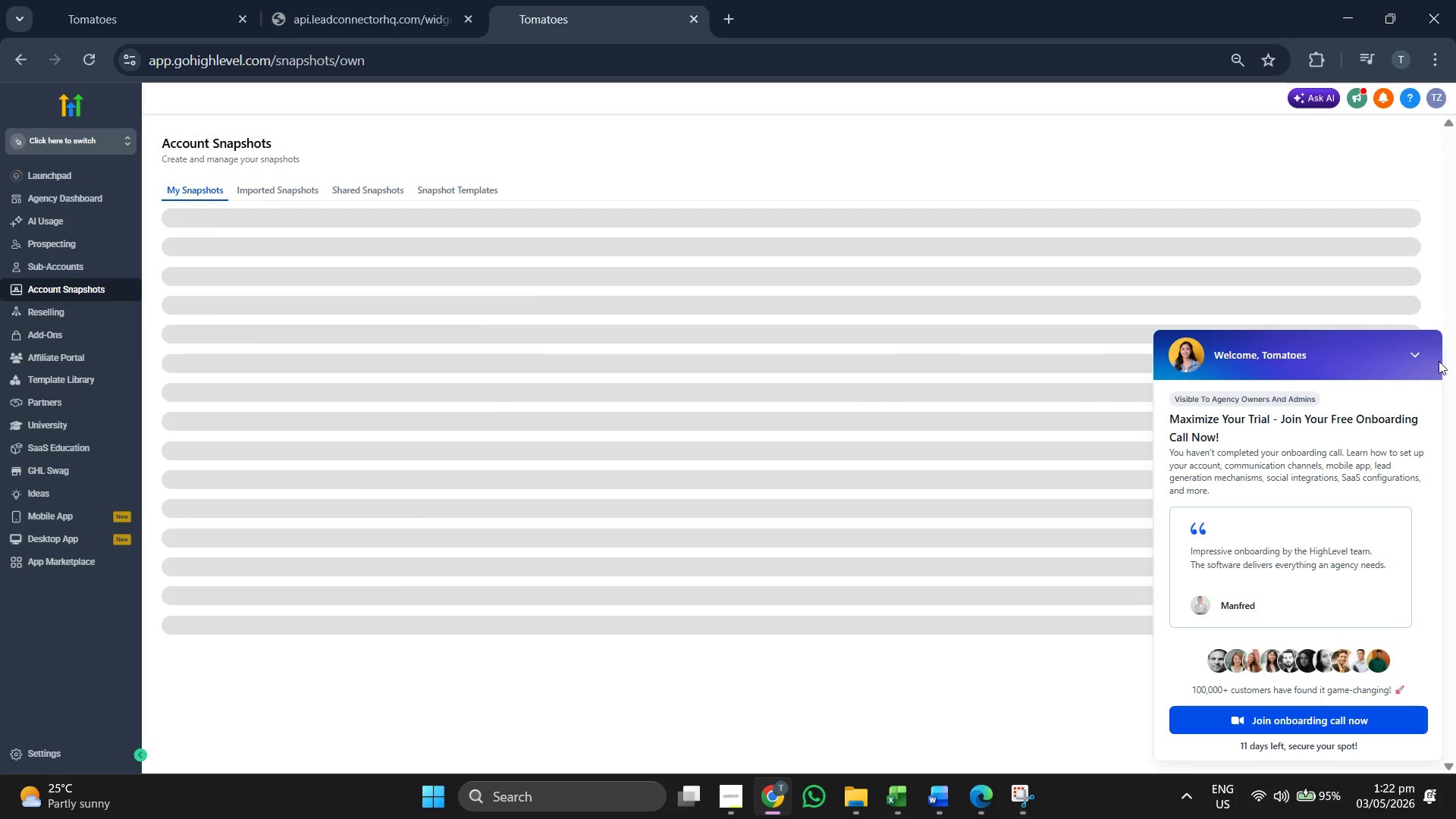 
left_click([1416, 351])
 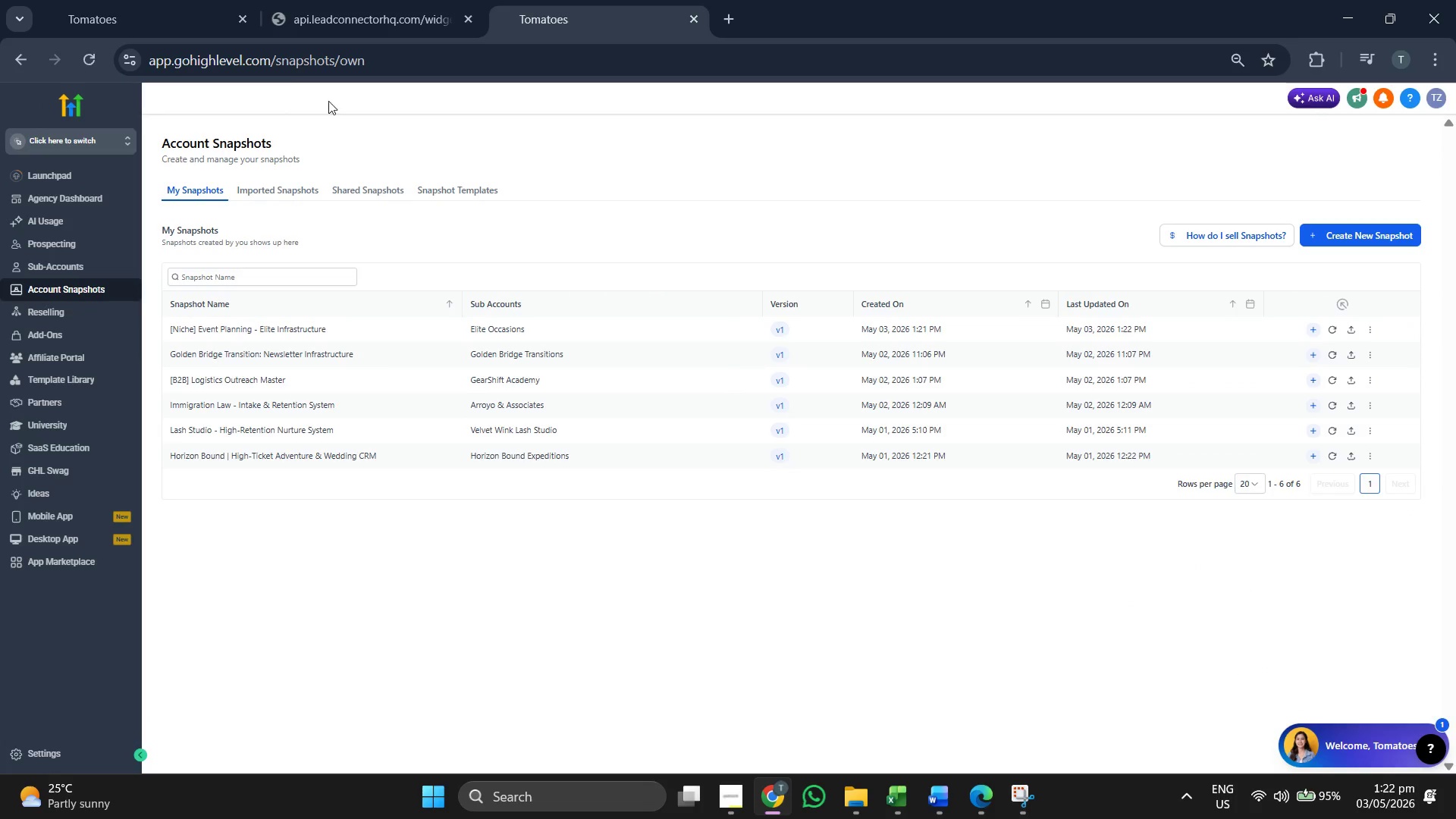 
left_click([200, 0])
 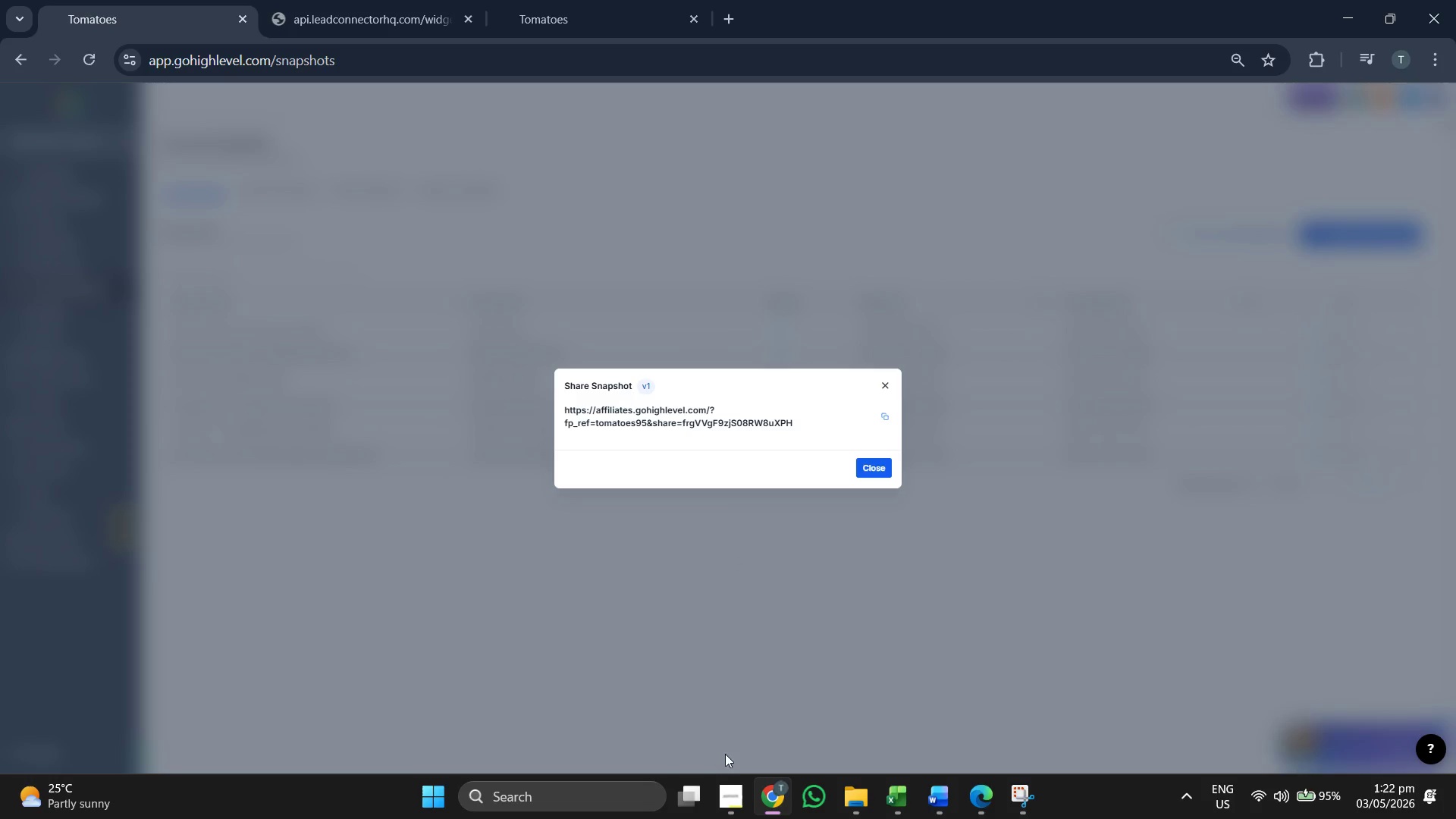 